 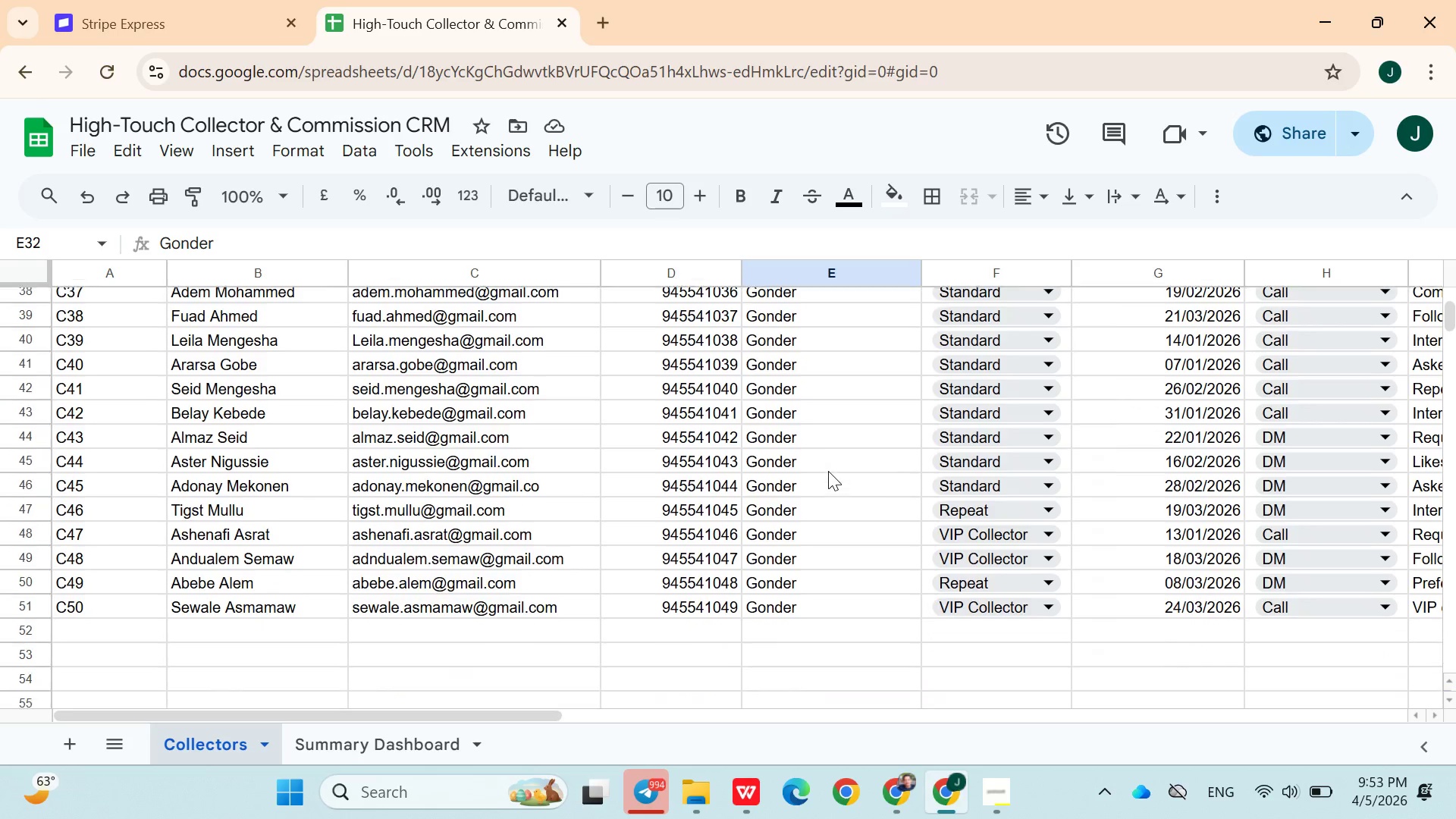 
left_click([409, 736])
 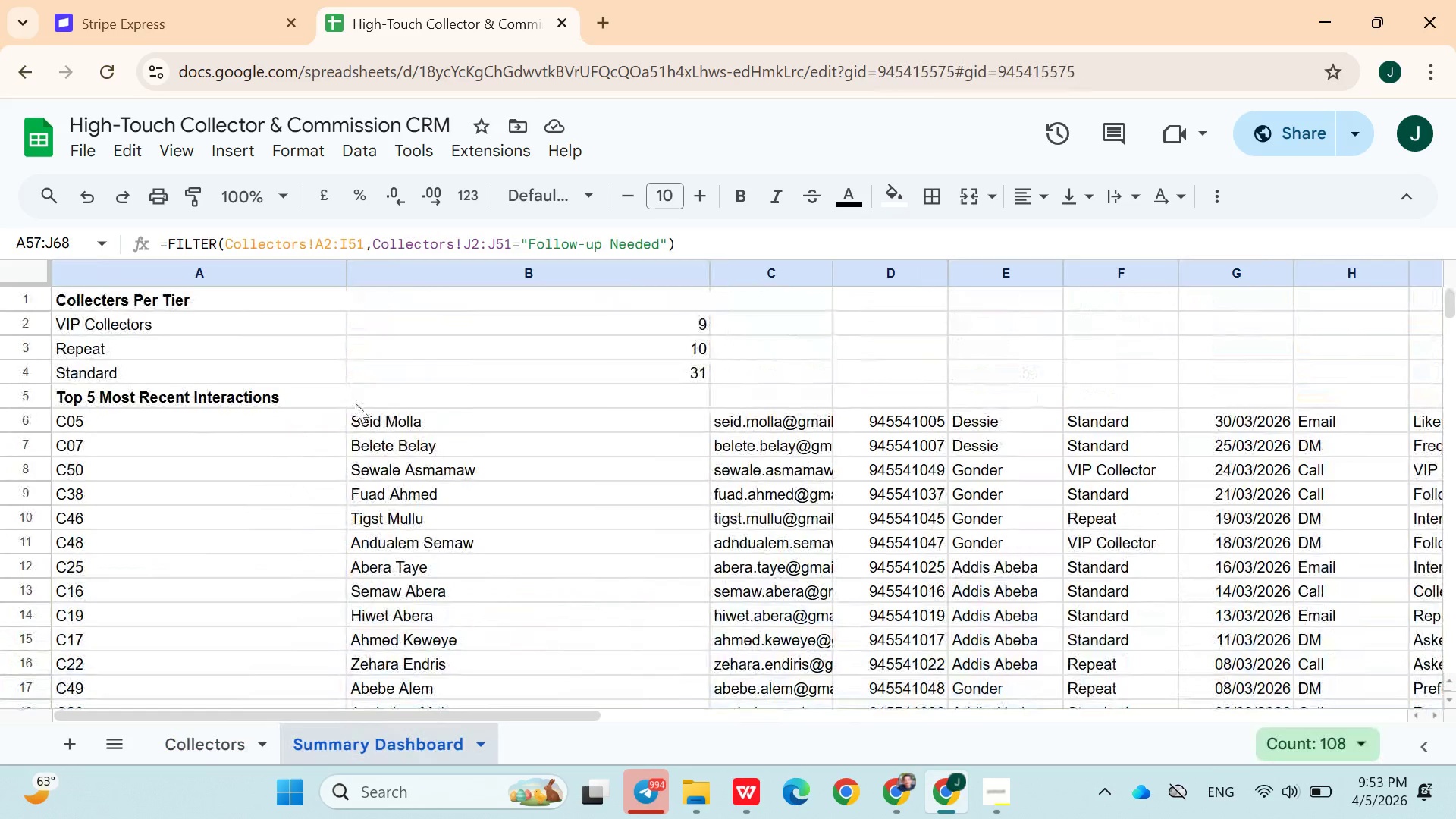 
left_click([389, 378])
 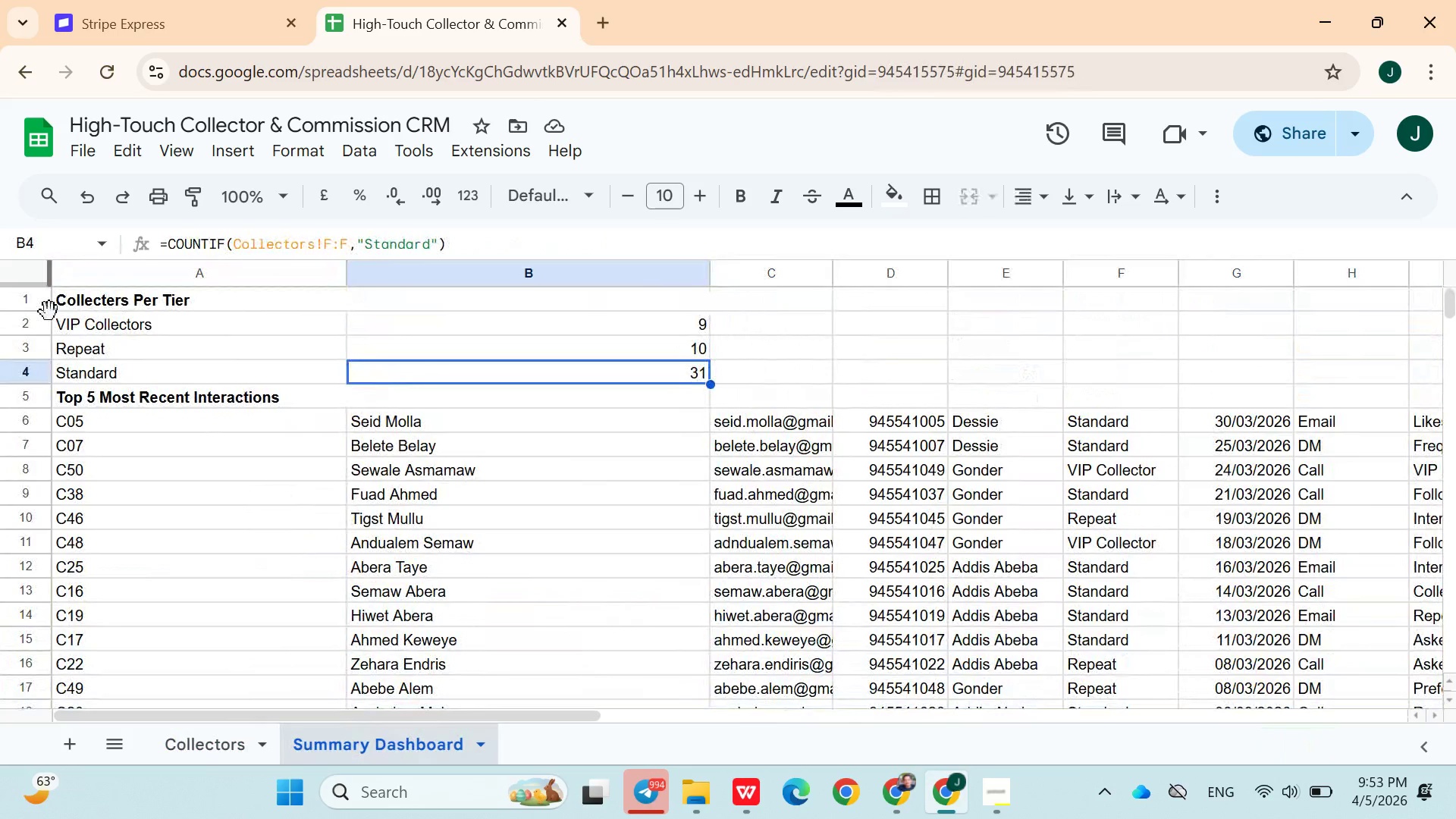 
left_click_drag(start_coordinate=[49, 312], to_coordinate=[46, 316])
 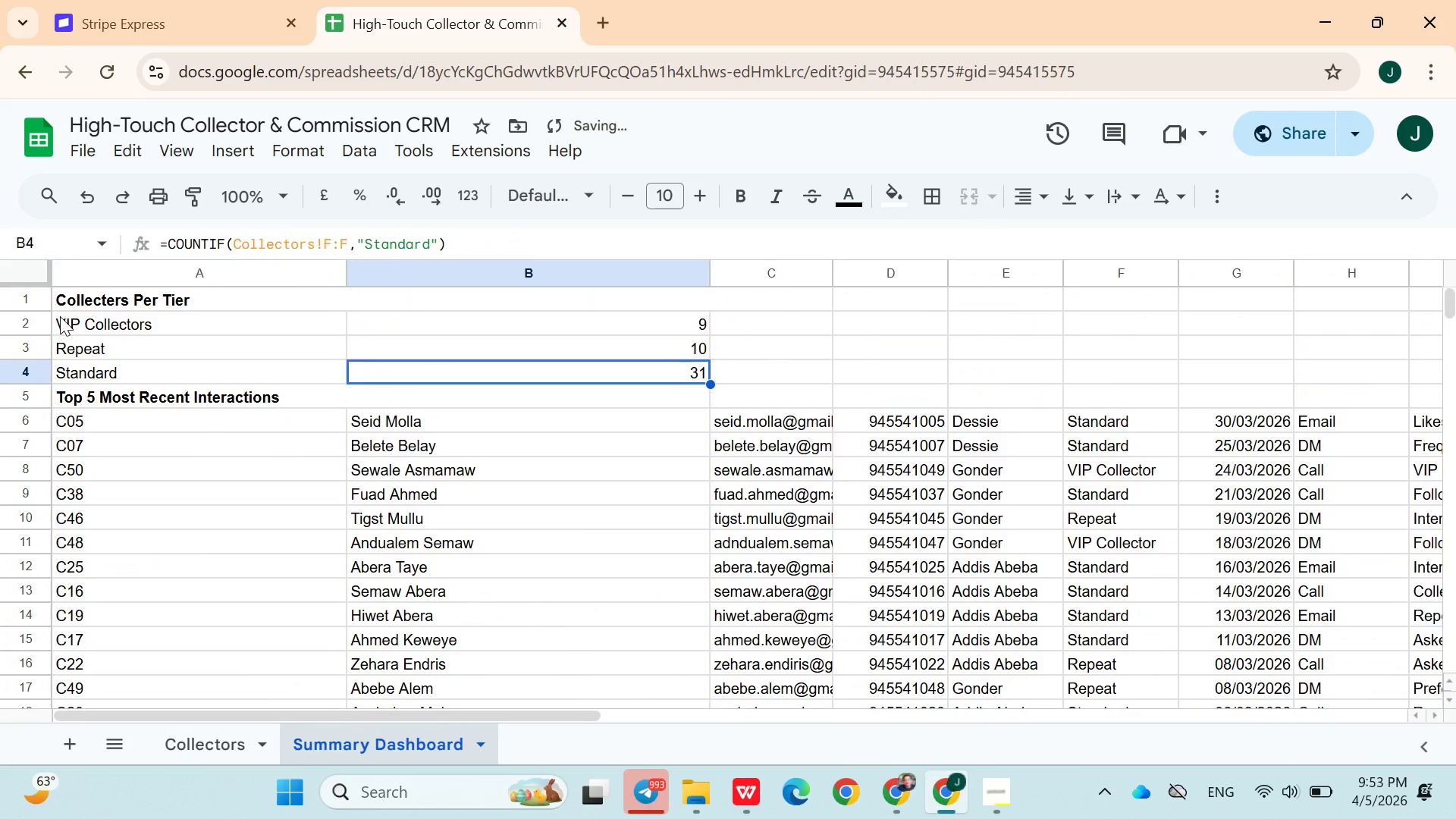 
left_click([60, 316])
 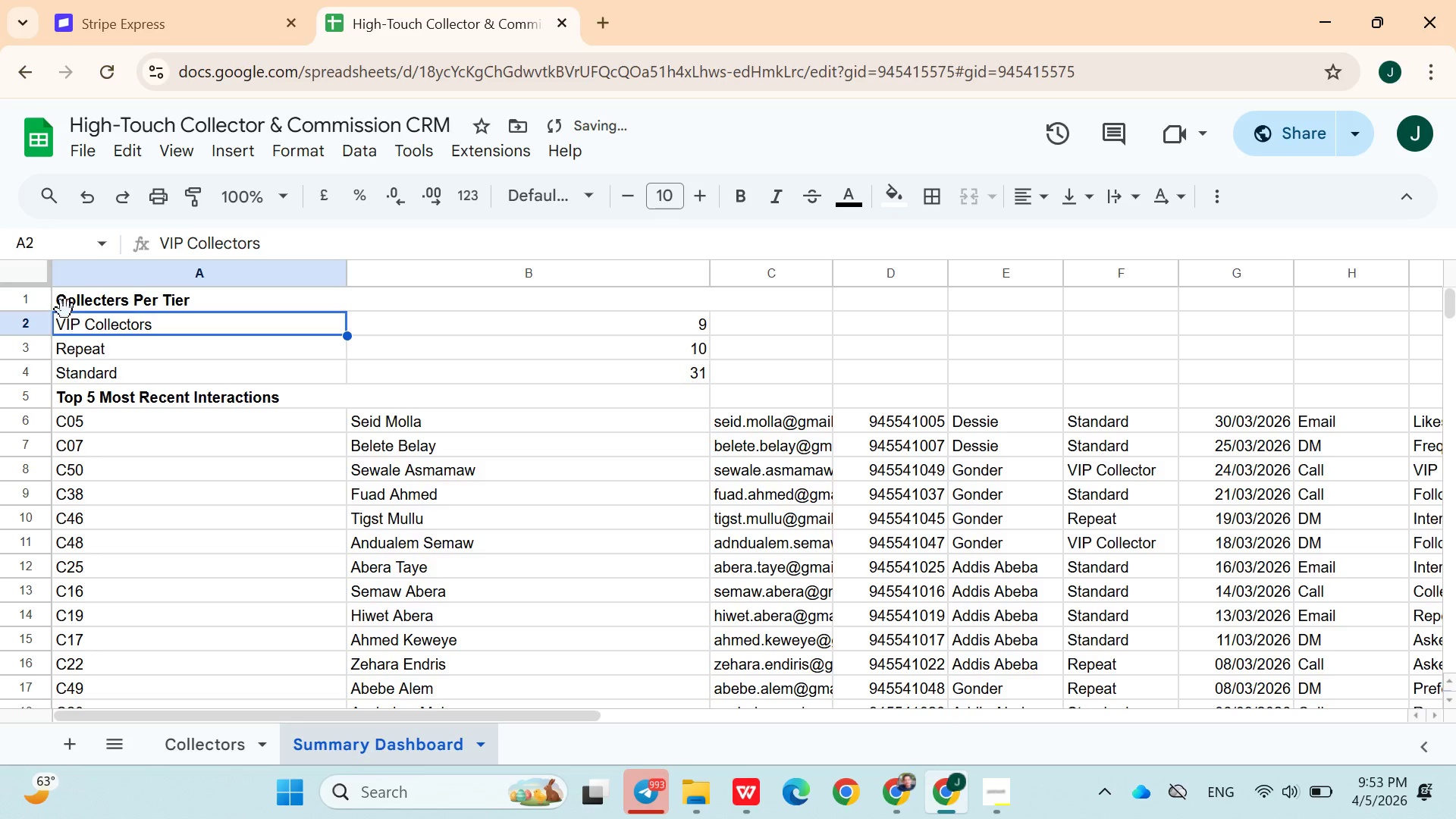 
left_click_drag(start_coordinate=[65, 309], to_coordinate=[28, 409])
 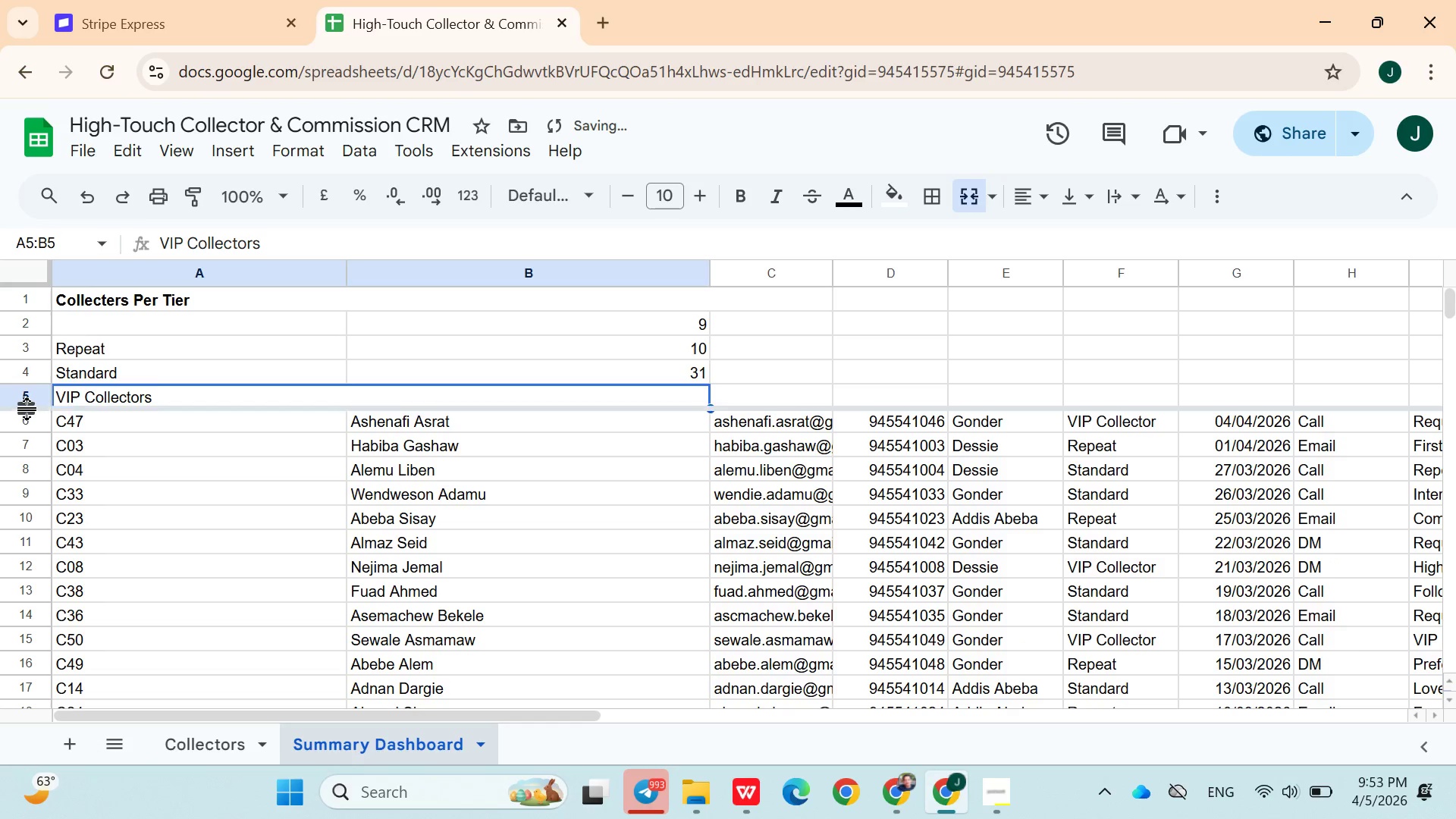 
left_click_drag(start_coordinate=[28, 409], to_coordinate=[39, 594])
 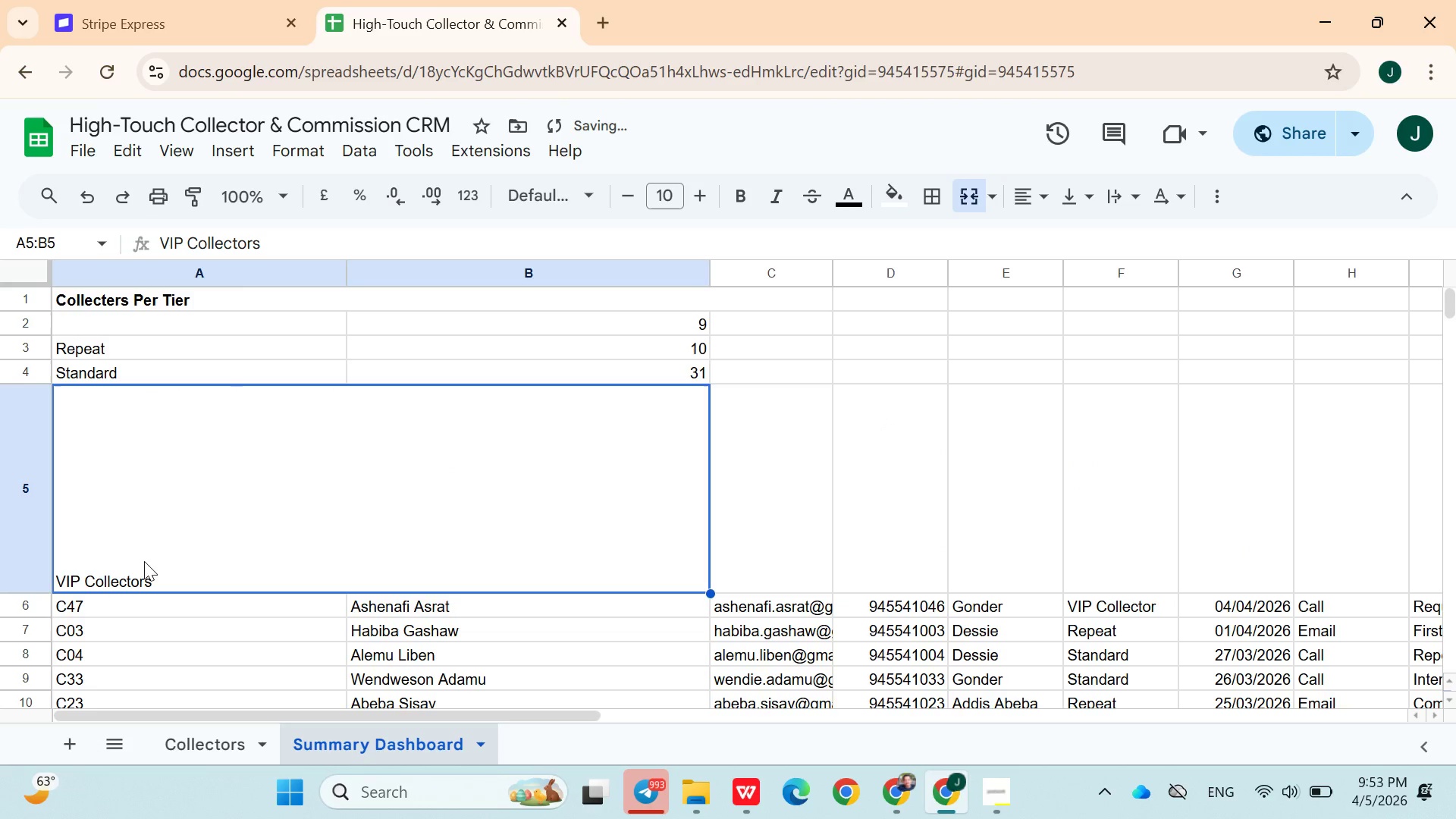 
key(Control+Z)
 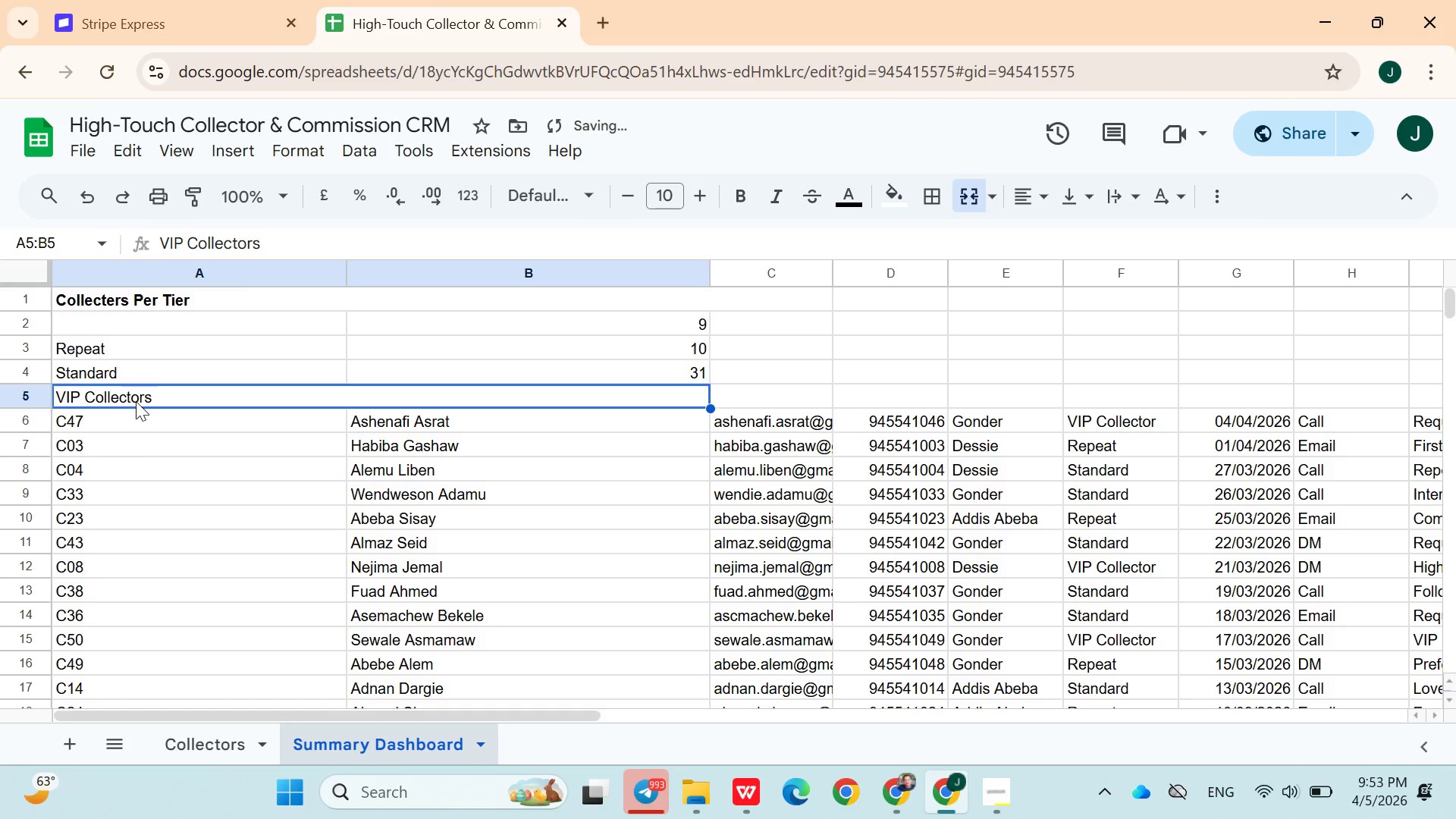 
left_click([136, 401])
 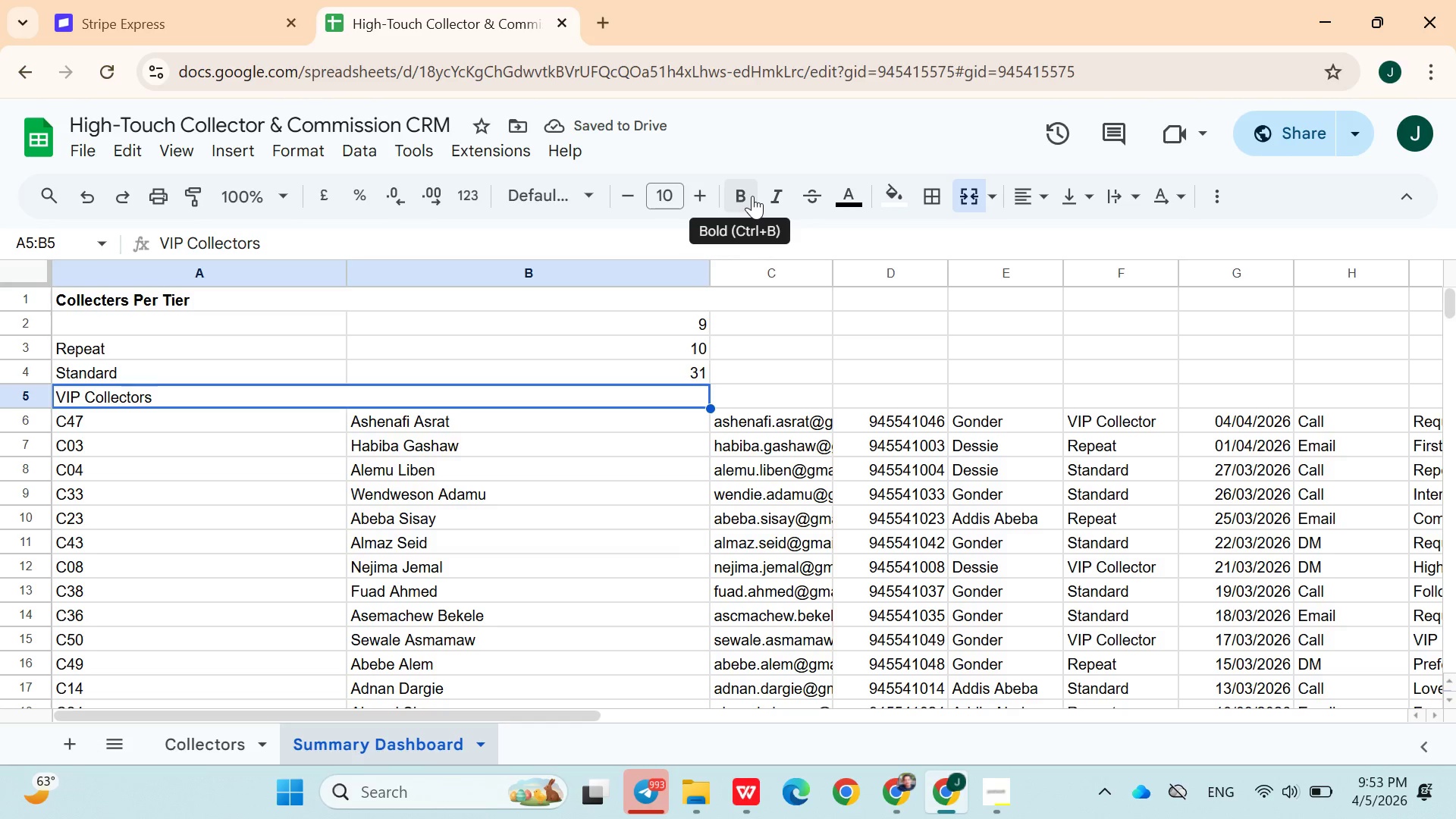 
left_click([752, 196])
 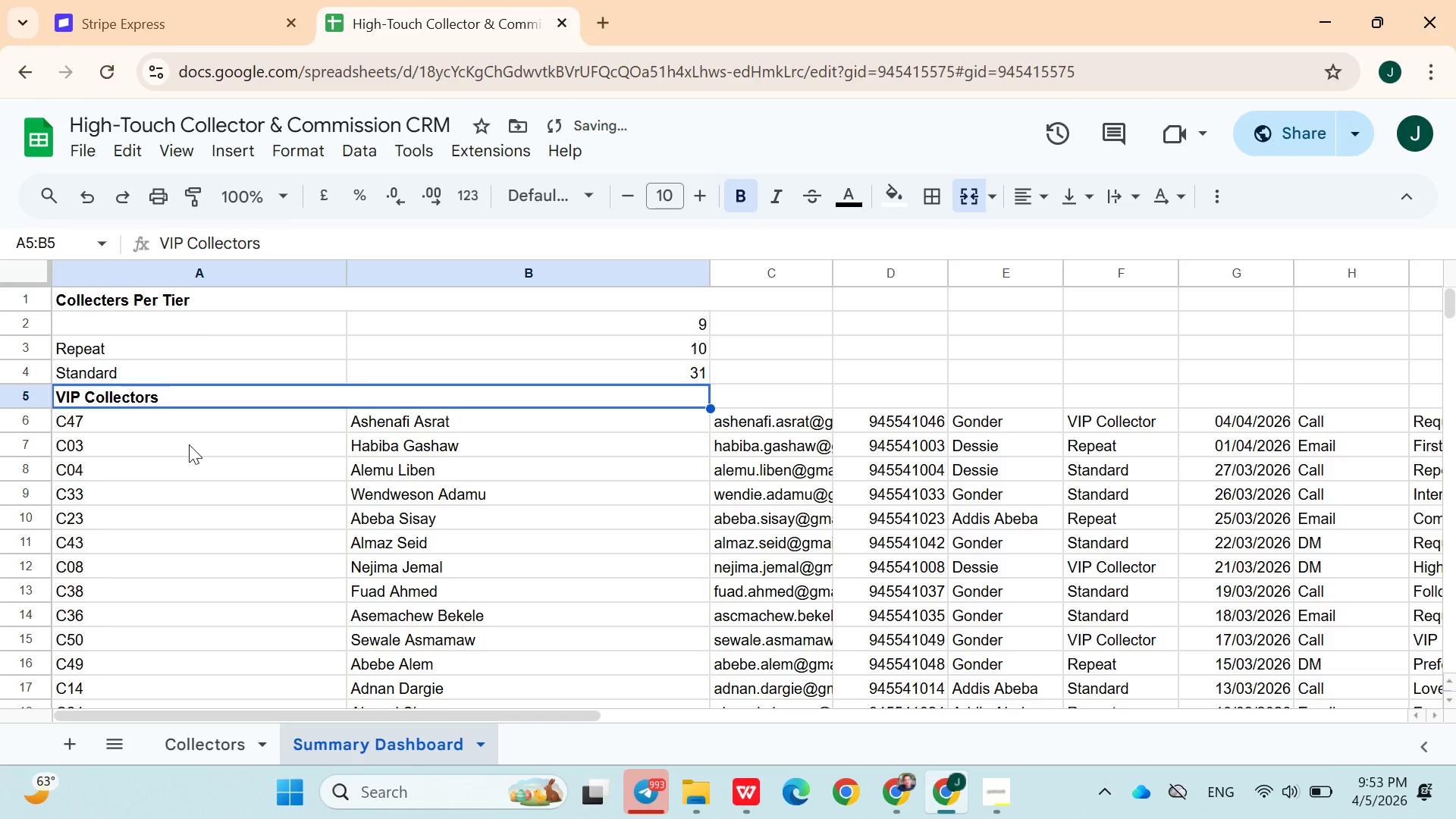 
left_click([189, 444])
 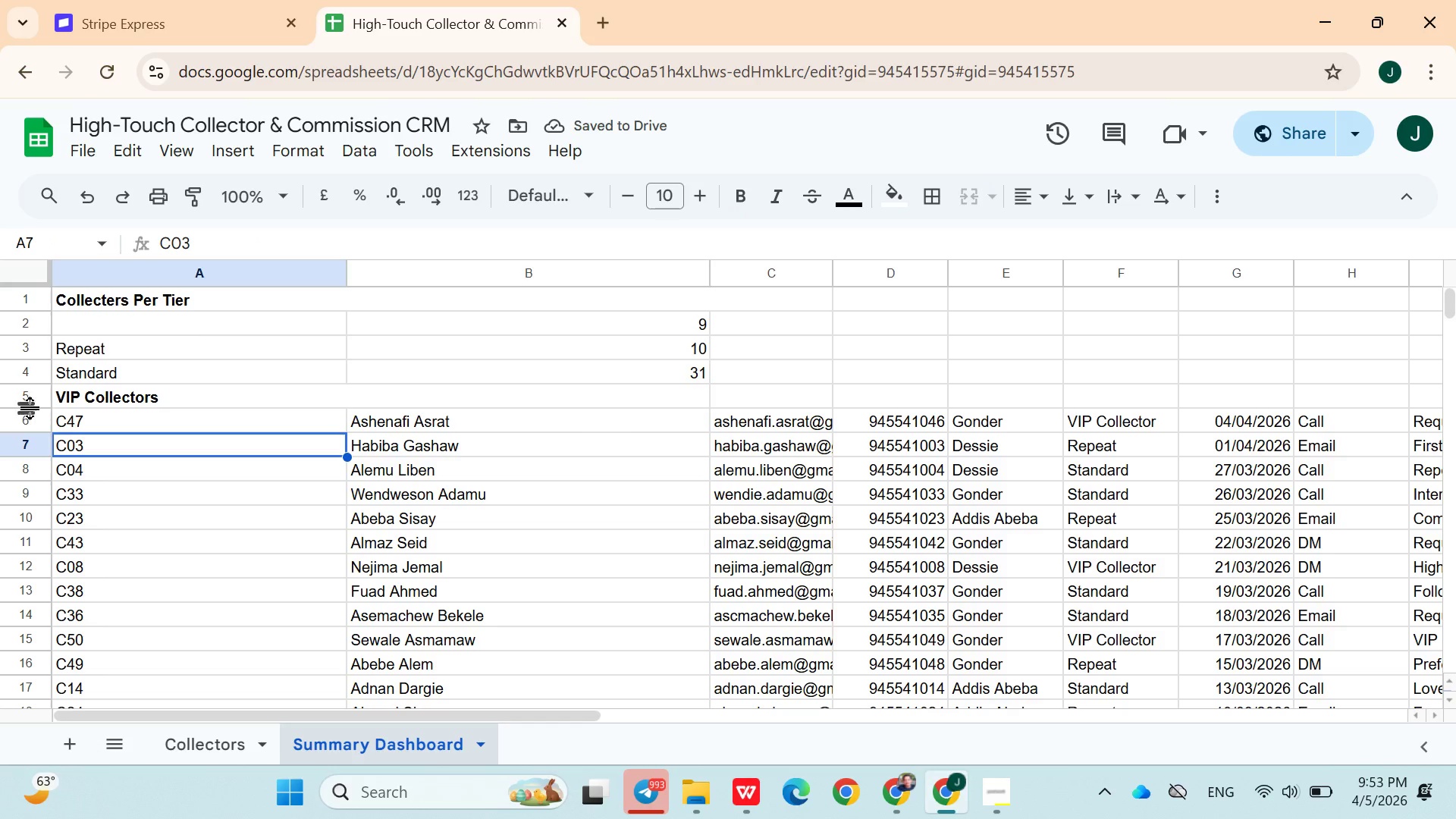 
left_click_drag(start_coordinate=[25, 406], to_coordinate=[54, 556])
 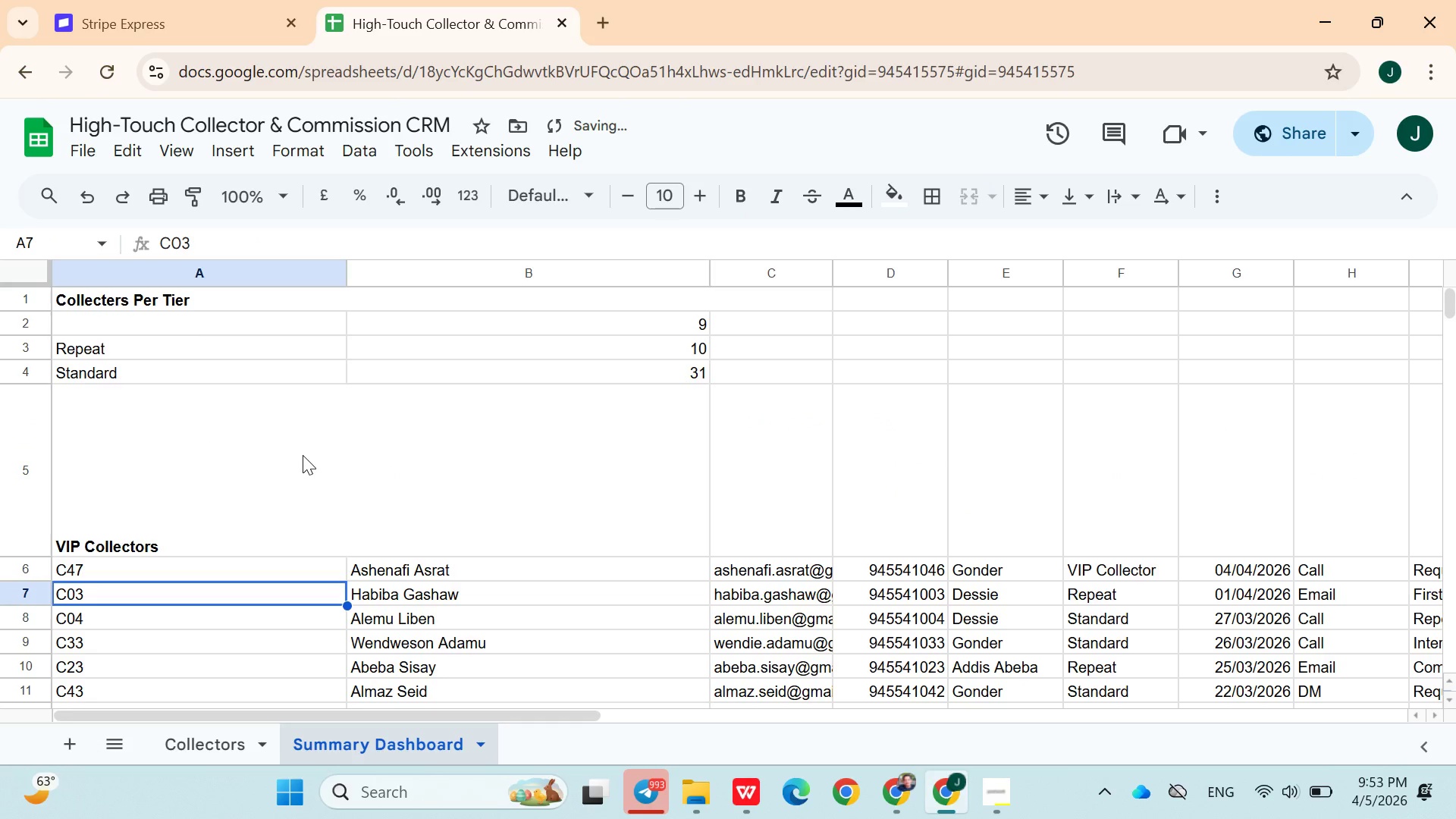 
left_click([303, 455])
 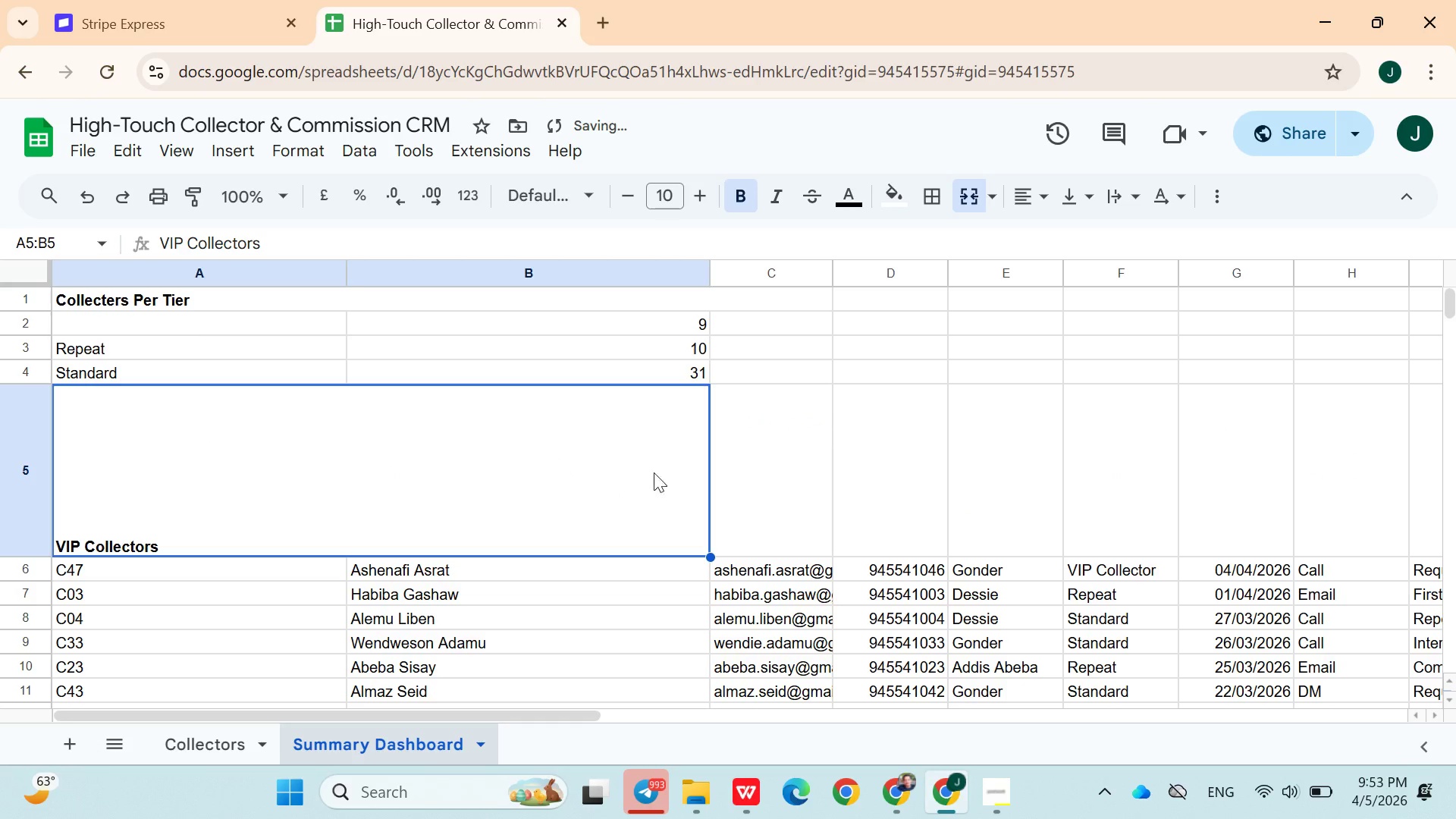 
key(Control+Z)
 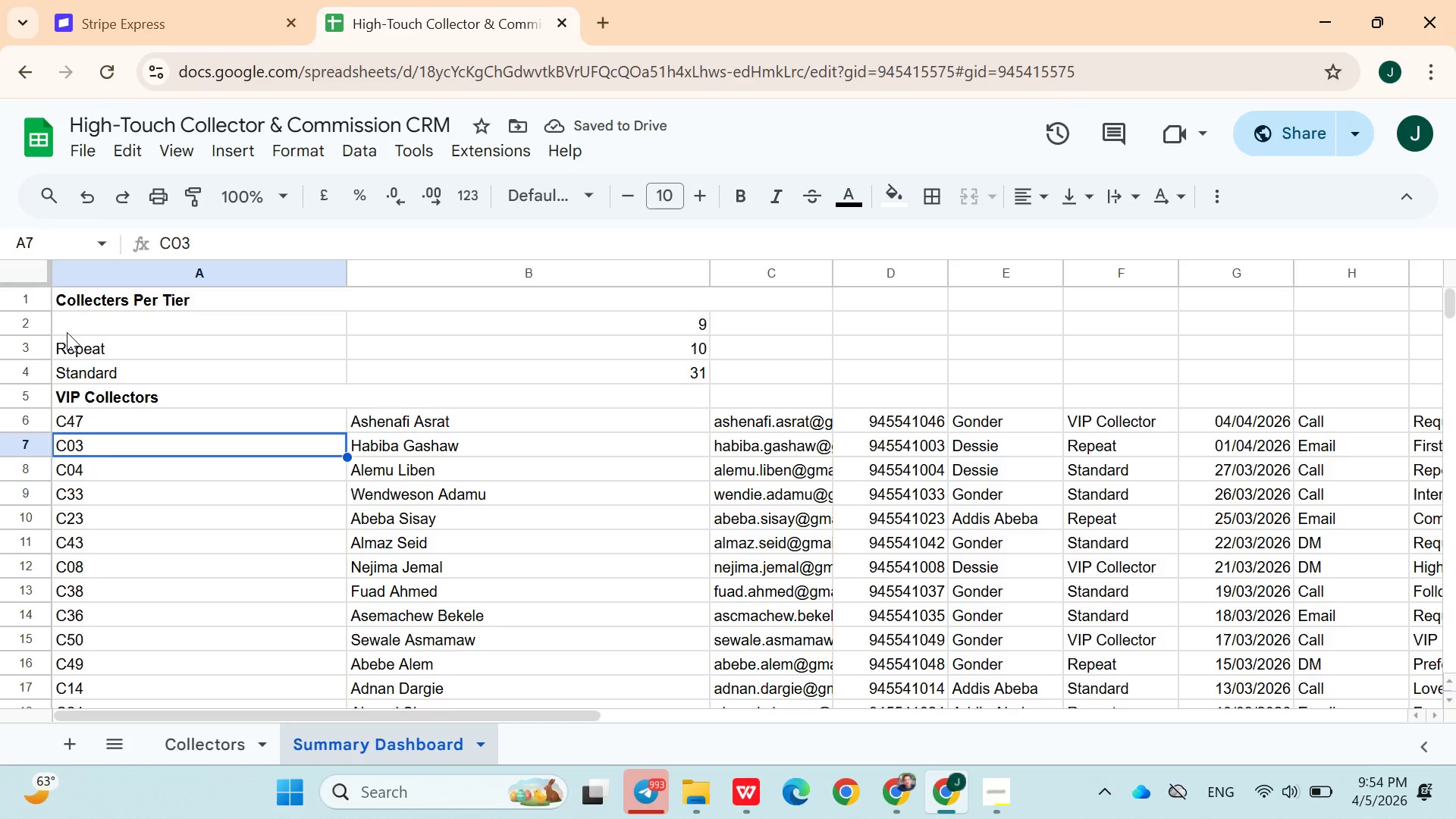 
left_click([67, 332])
 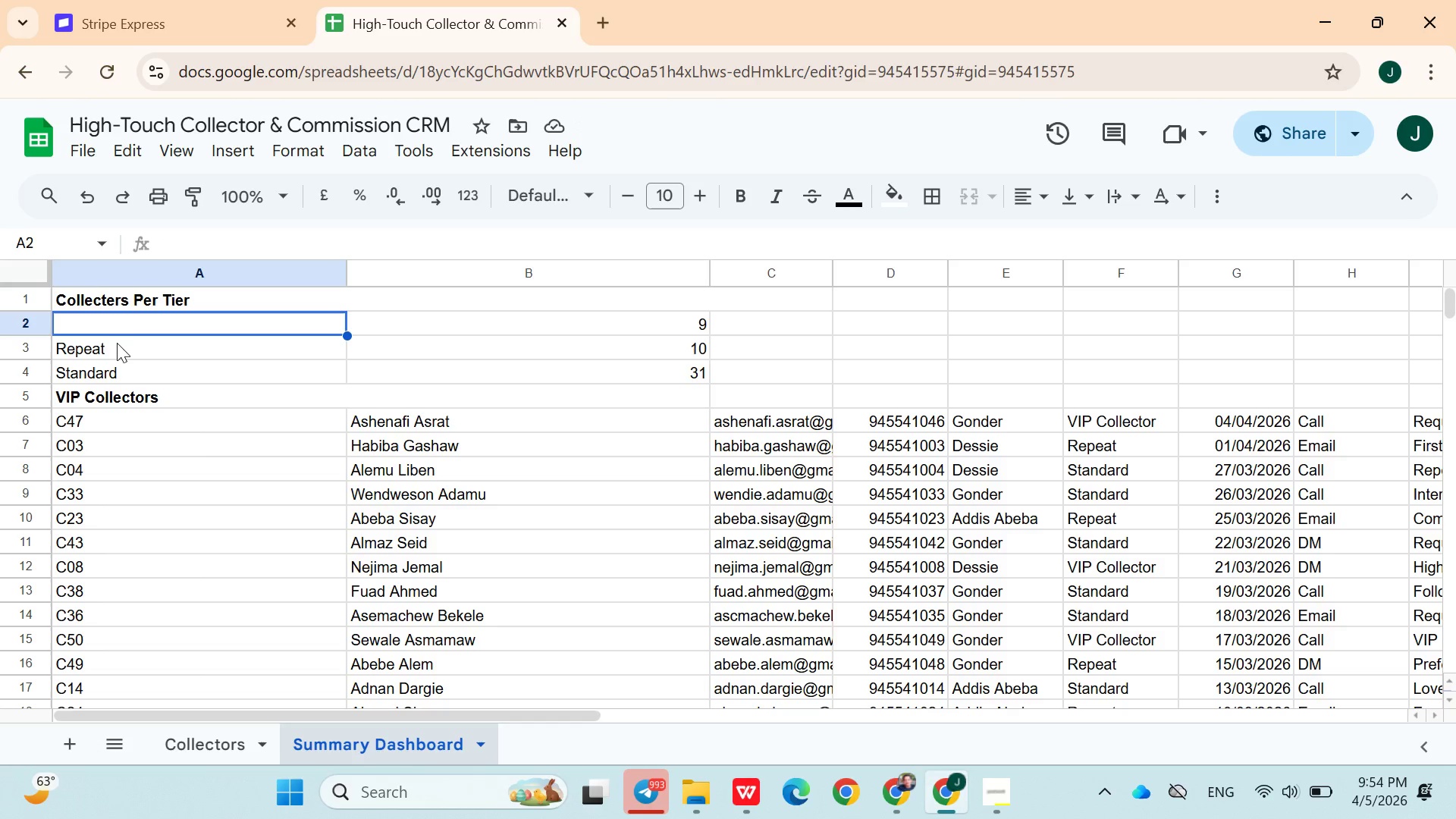 
left_click_drag(start_coordinate=[118, 345], to_coordinate=[567, 391])
 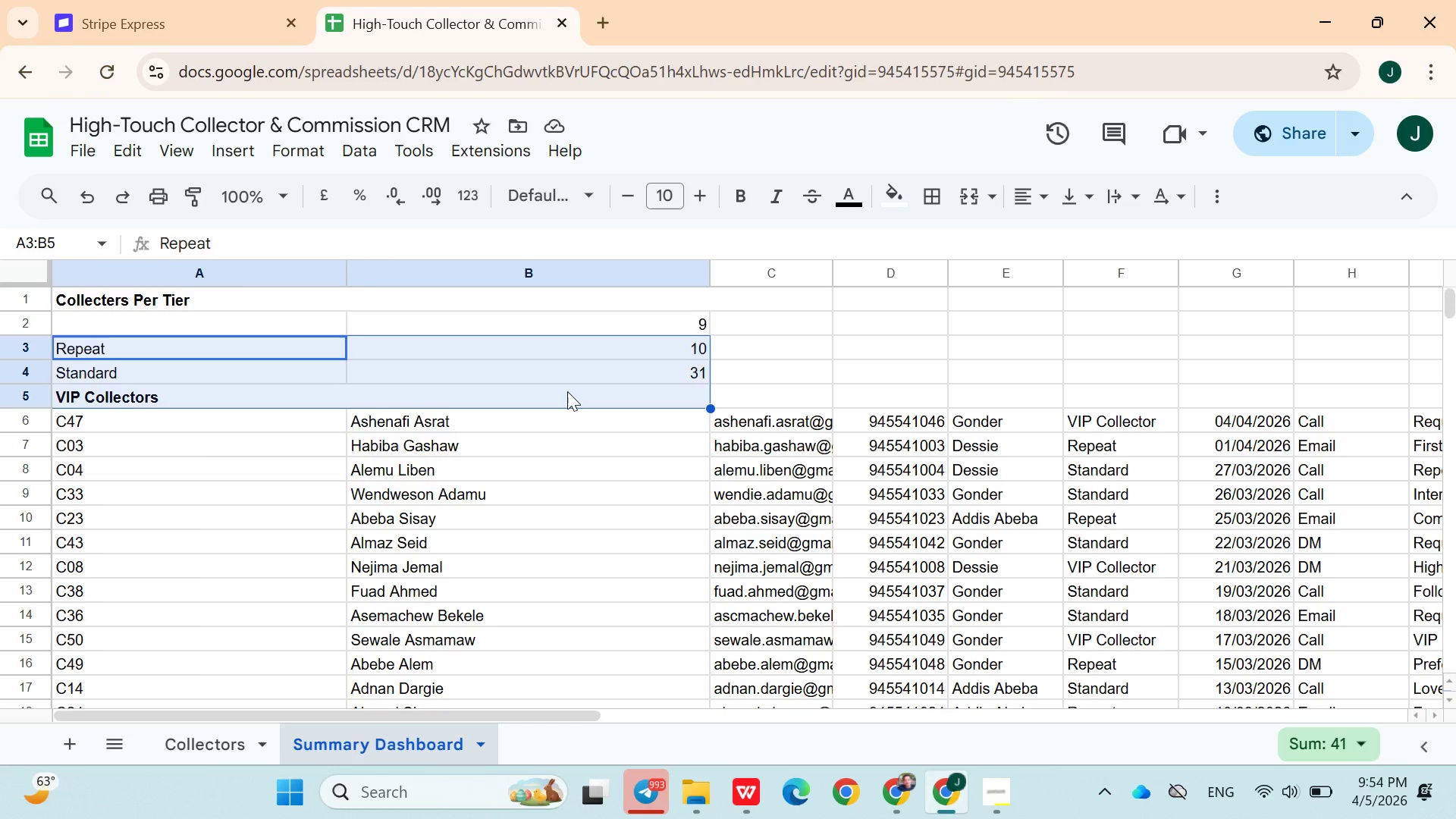 
key(Control+Z)
 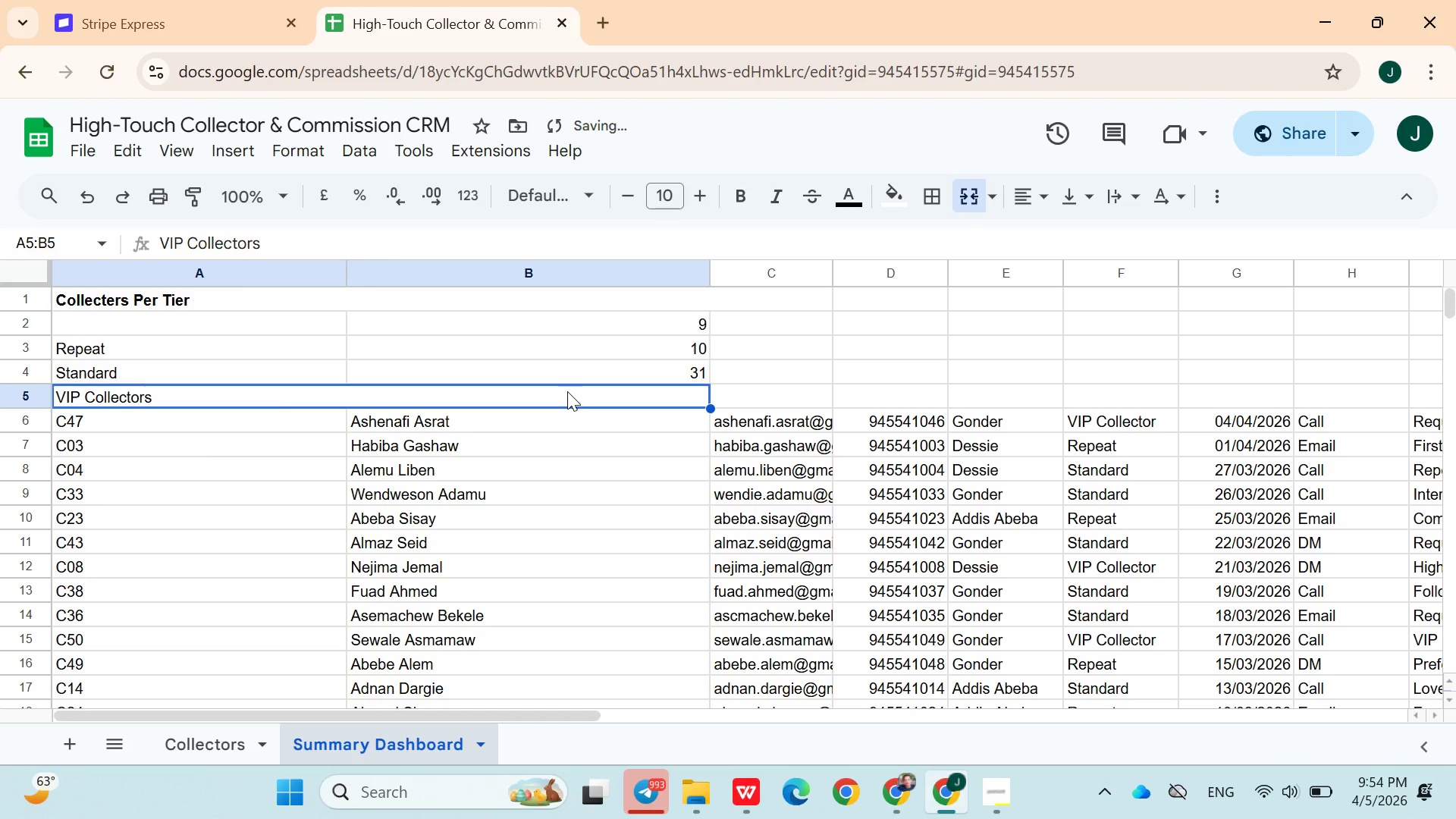 
key(Control+Z)
 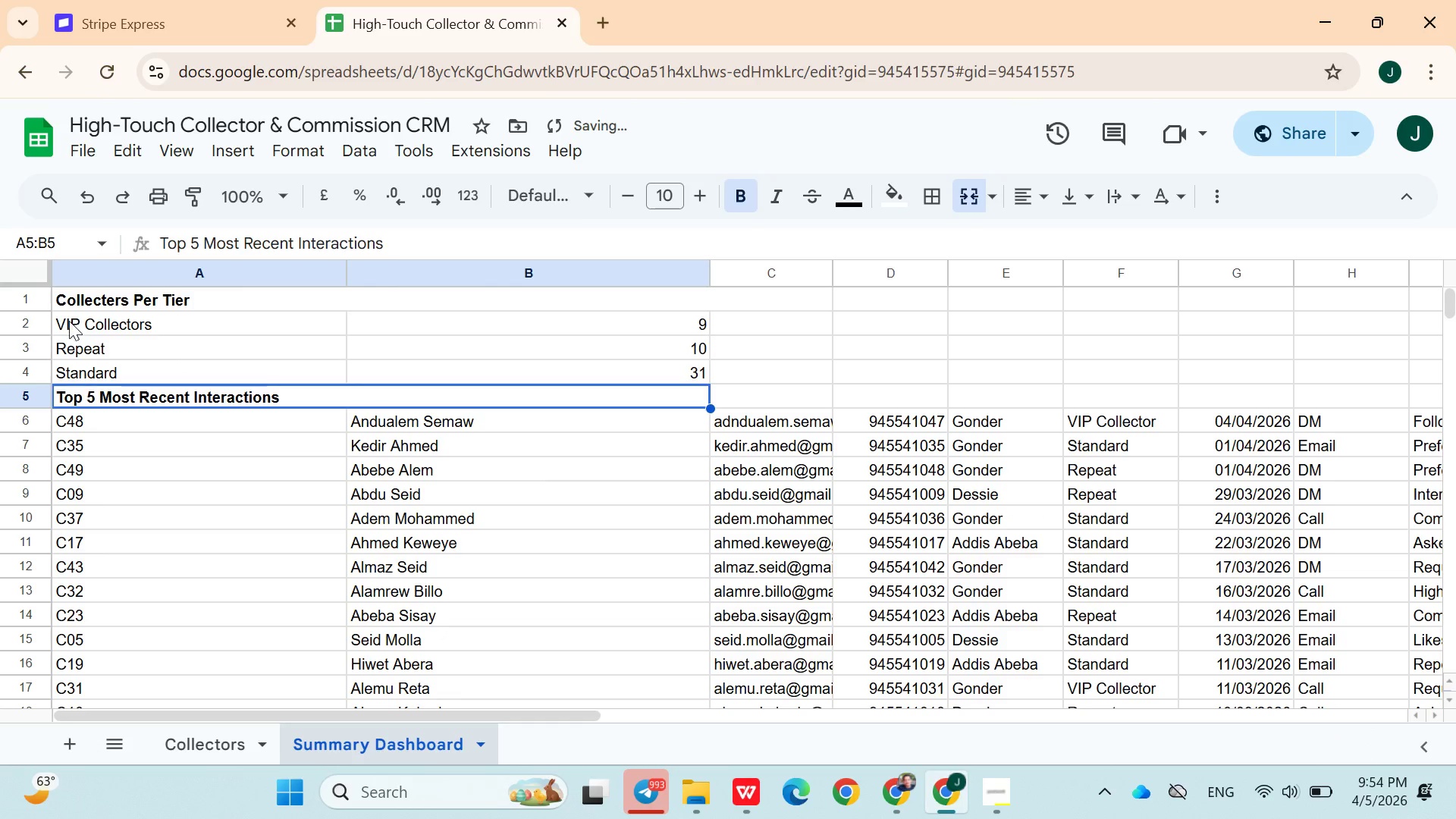 
left_click_drag(start_coordinate=[59, 316], to_coordinate=[637, 375])
 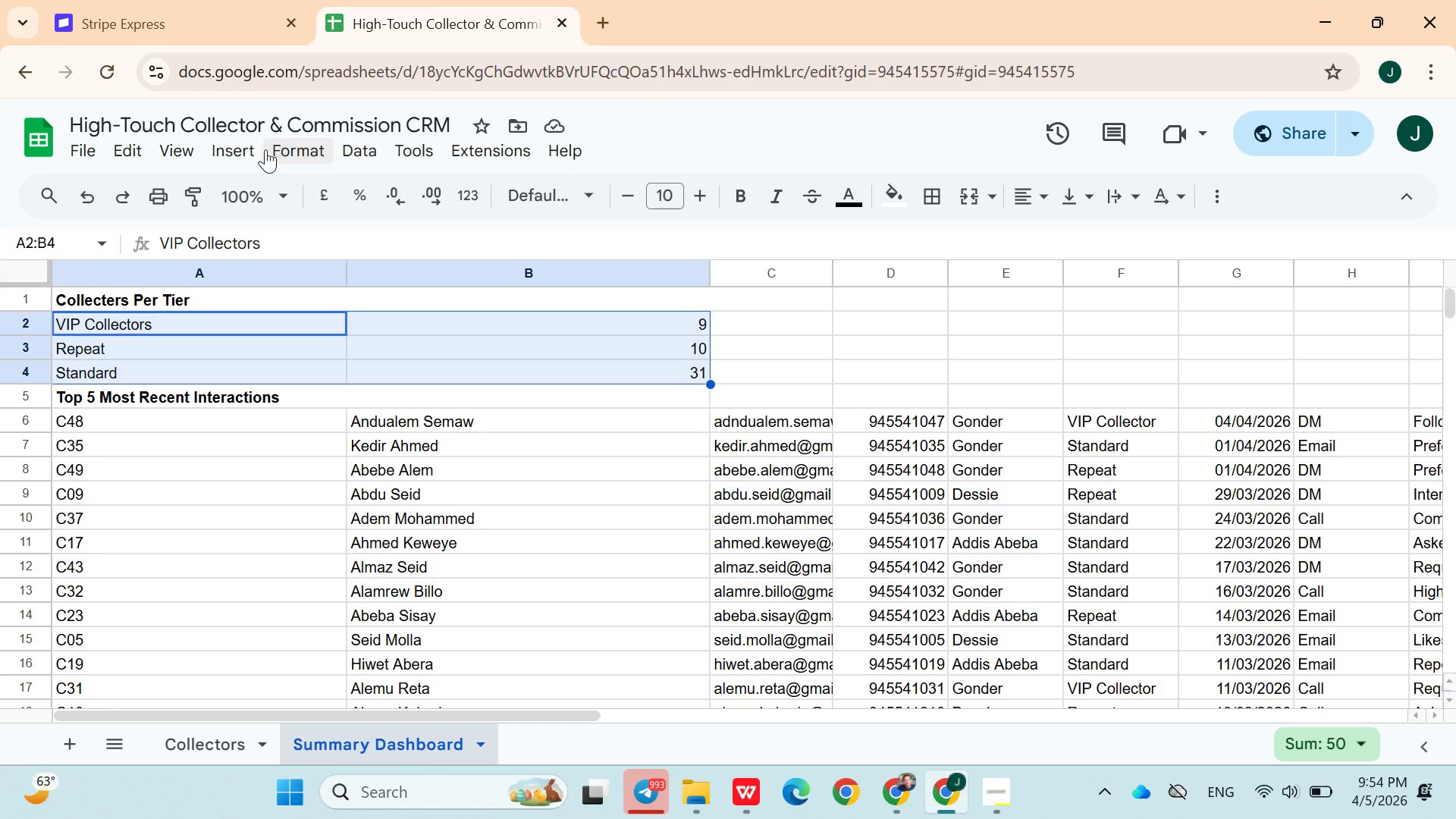 
left_click([238, 149])
 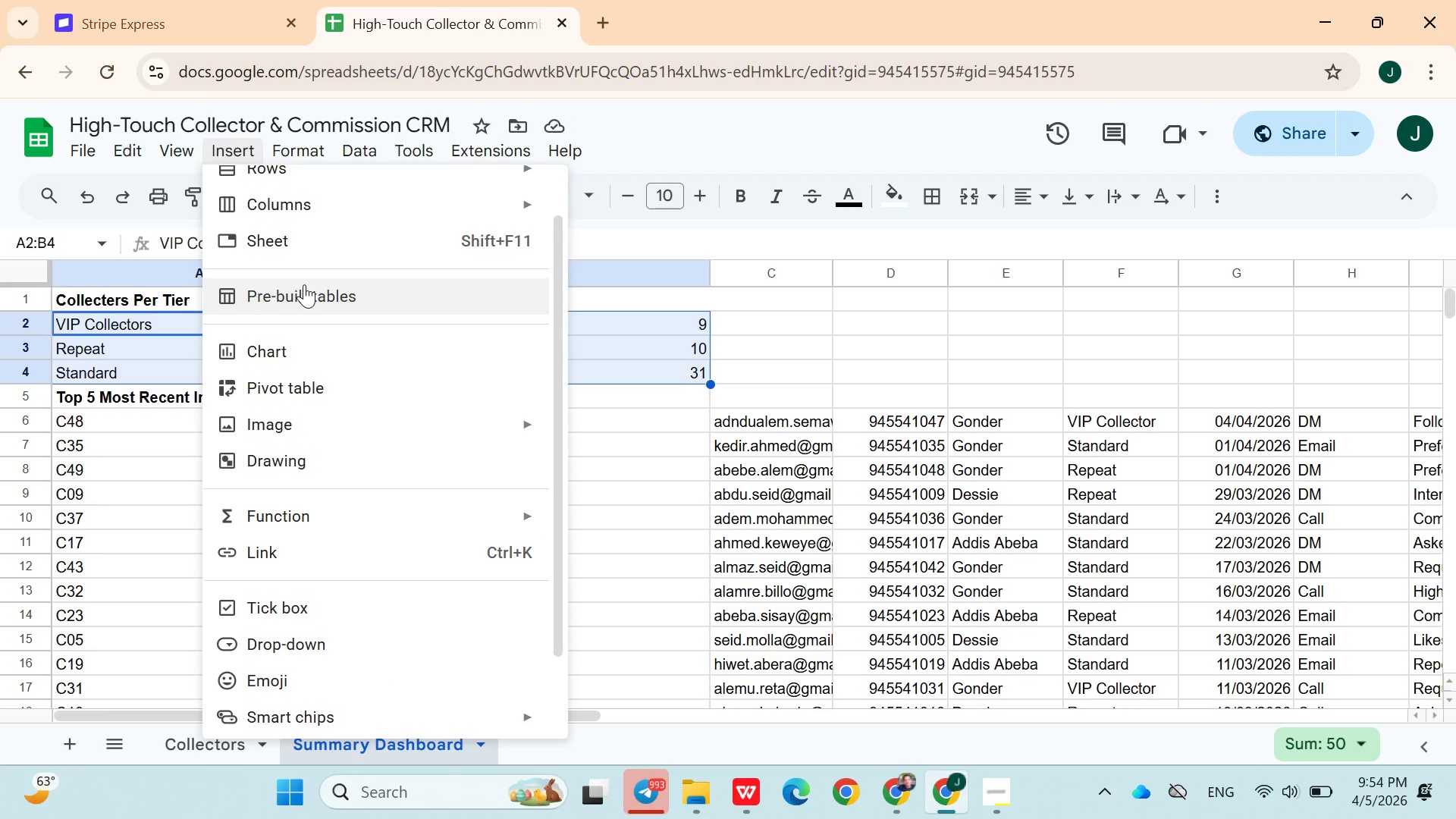 
wait(5.25)
 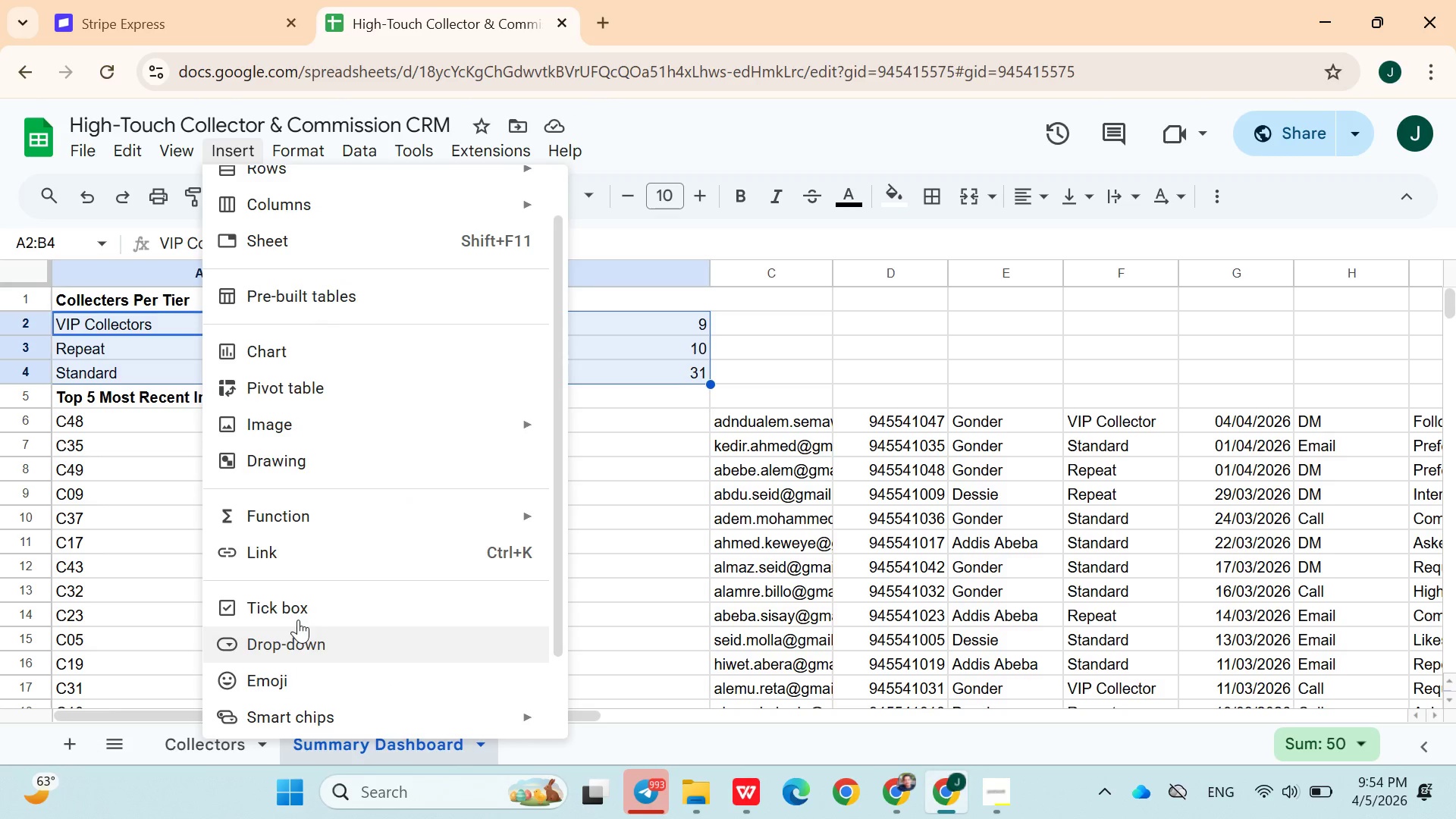 
left_click([303, 344])
 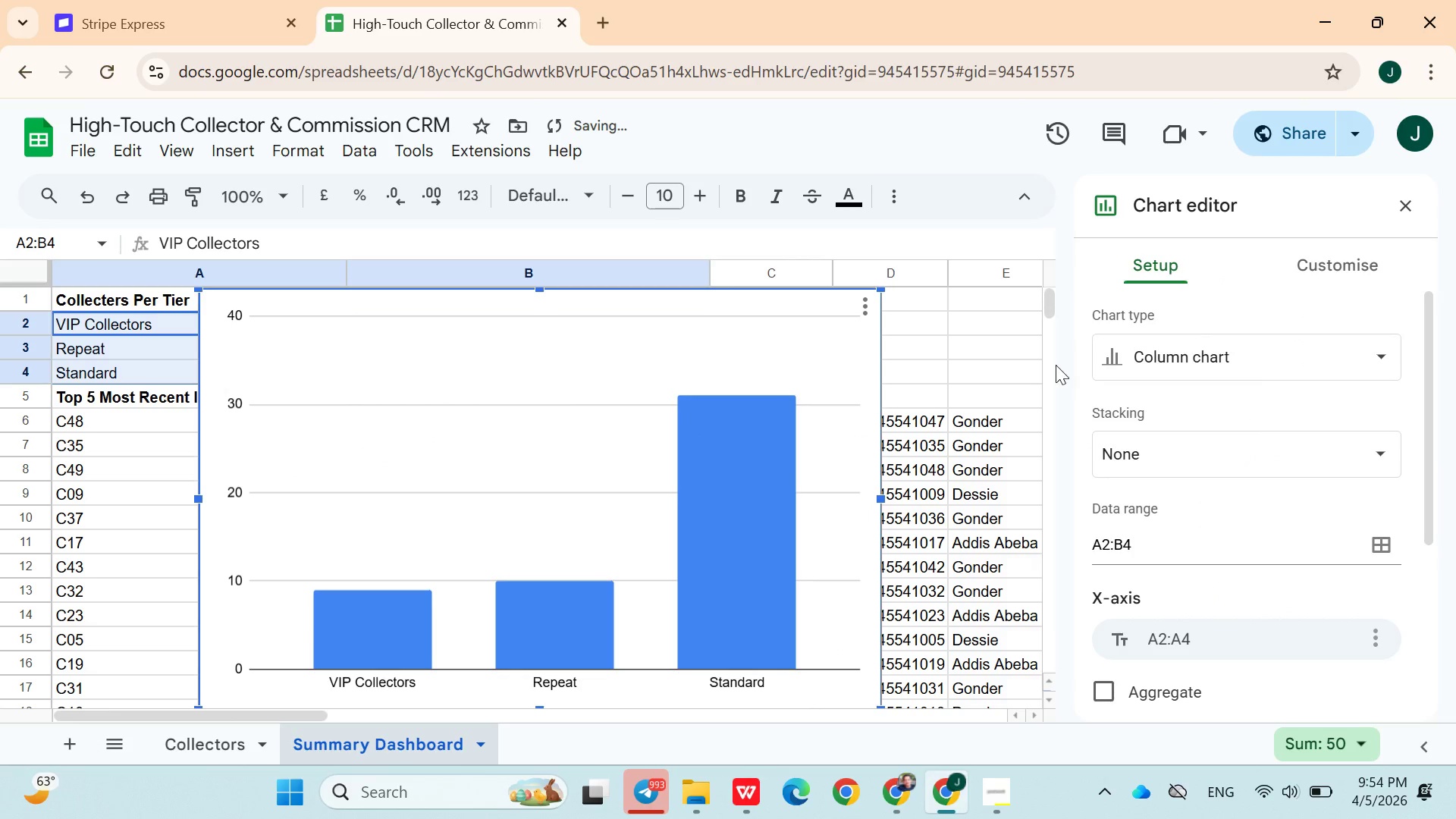 
wait(5.53)
 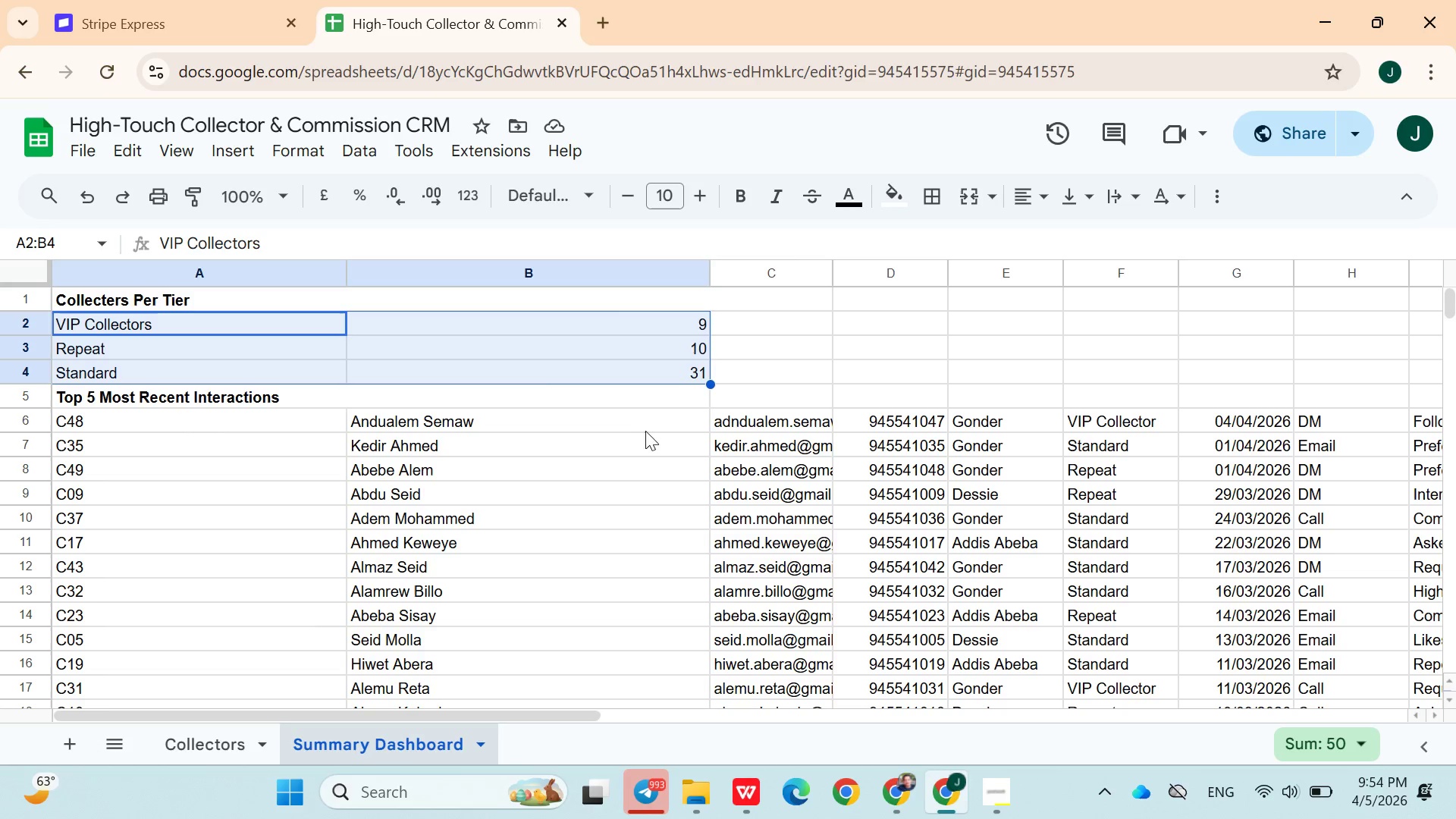 
left_click([1401, 213])
 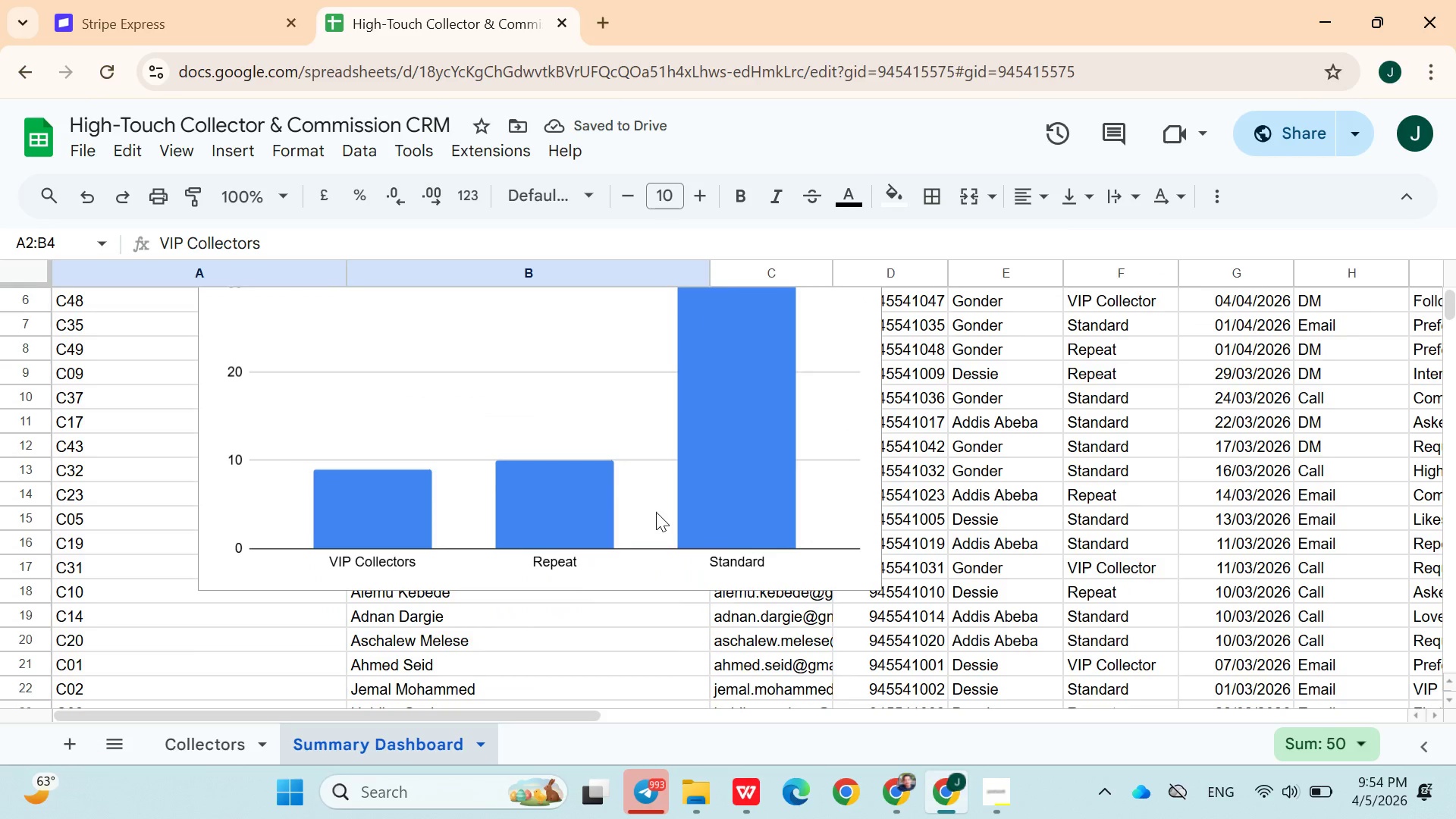 
left_click([634, 474])
 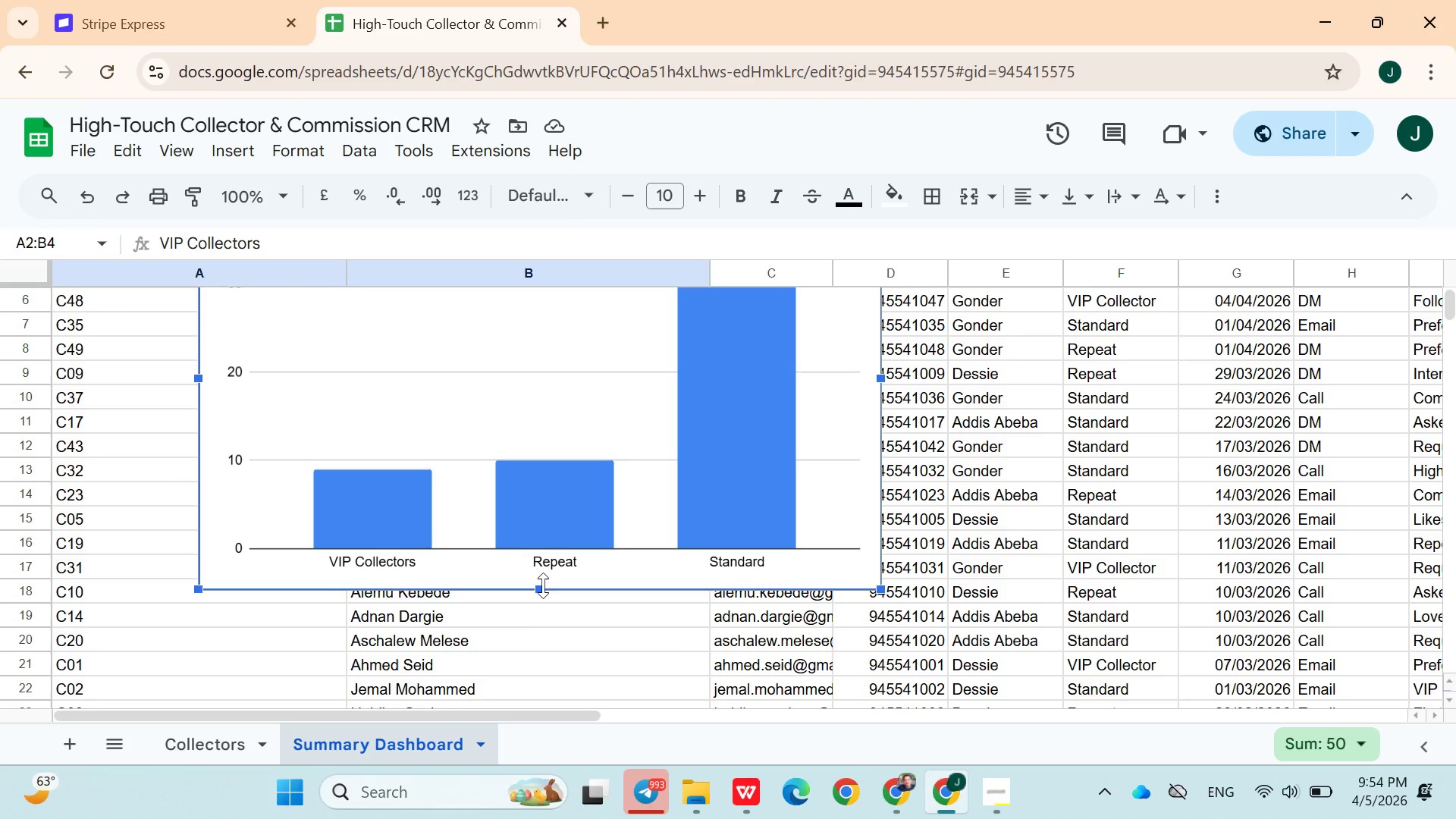 
left_click_drag(start_coordinate=[541, 588], to_coordinate=[558, 304])
 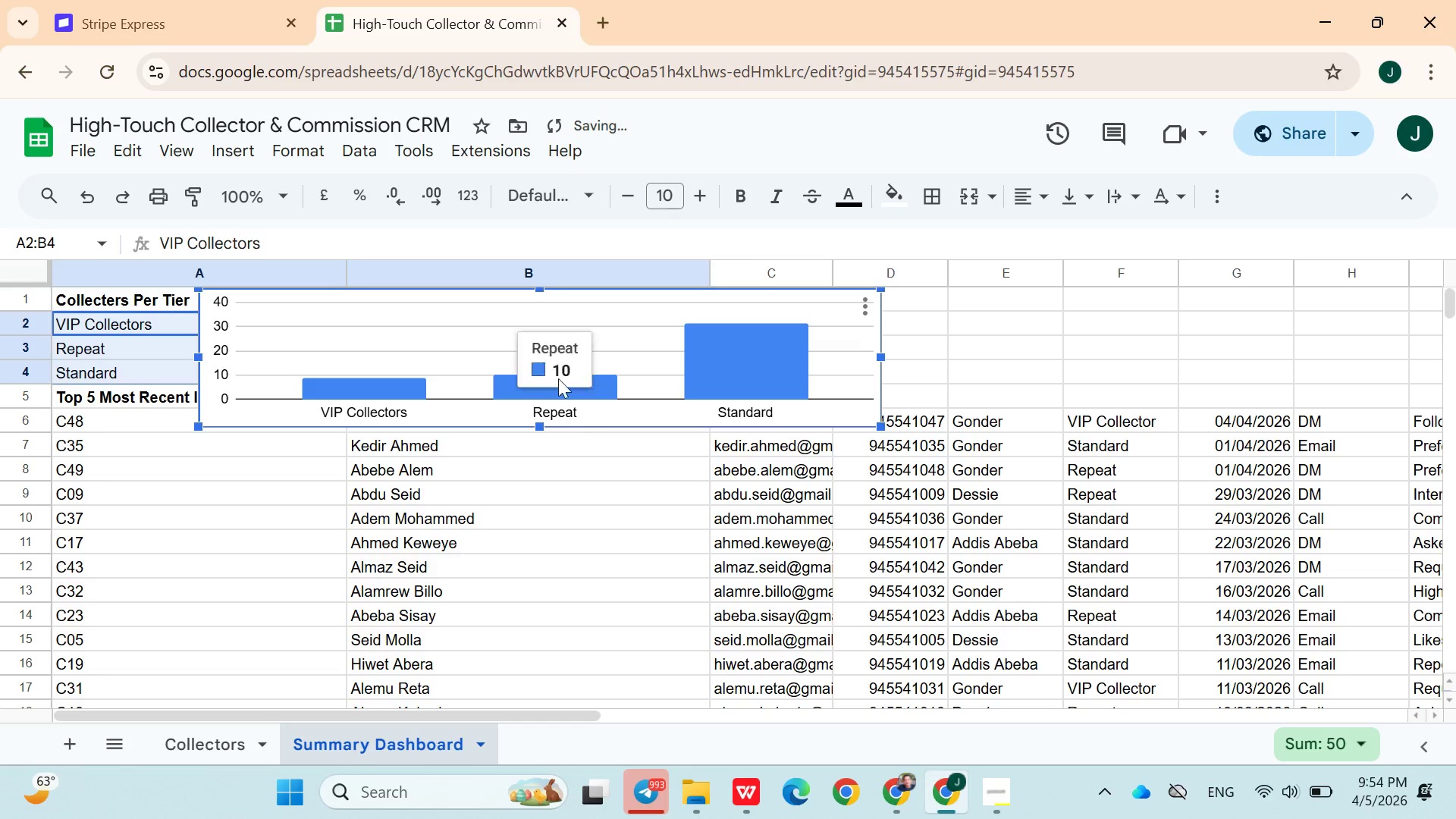 
left_click_drag(start_coordinate=[556, 356], to_coordinate=[742, 366])
 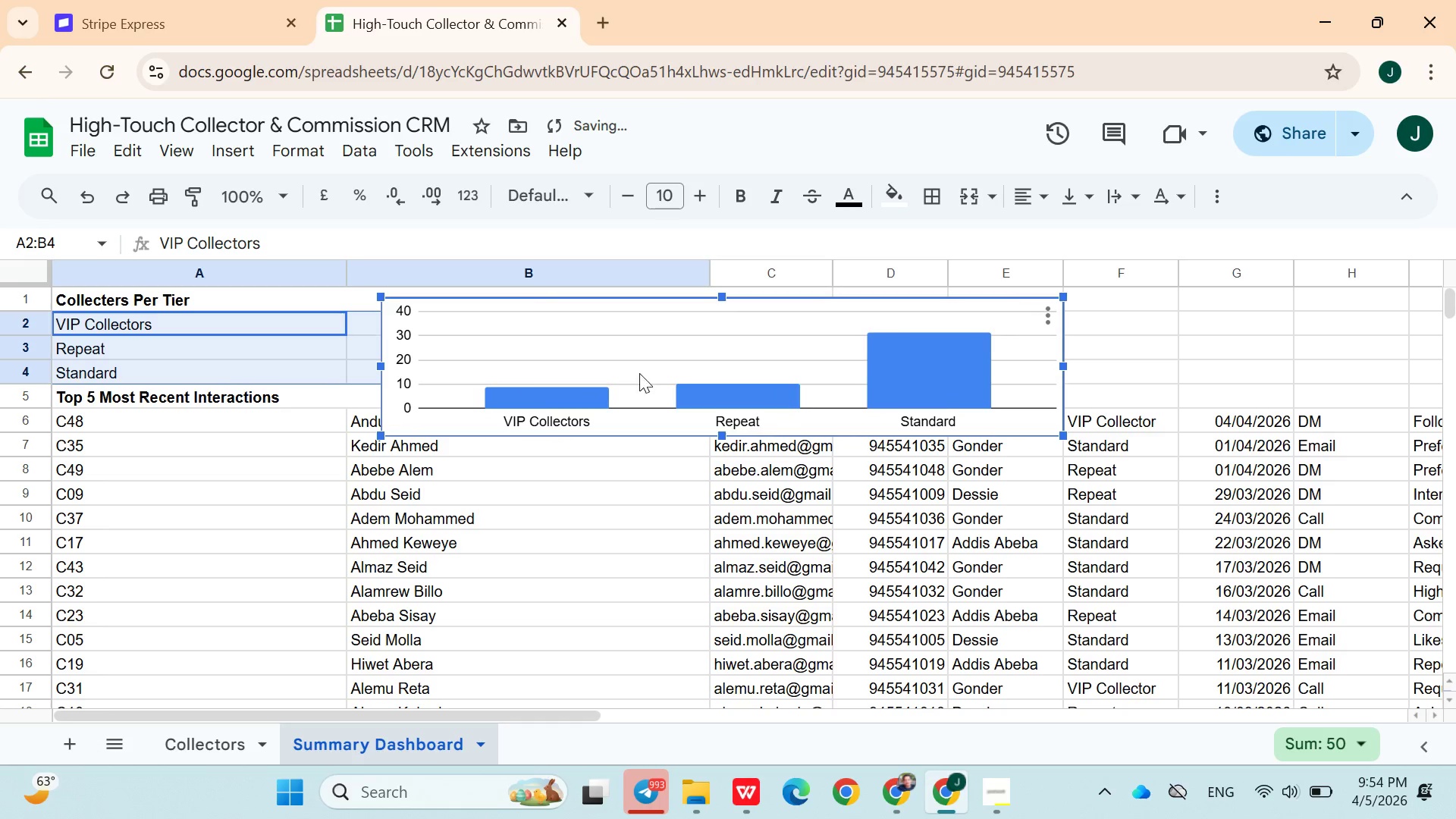 
left_click_drag(start_coordinate=[643, 363], to_coordinate=[659, 352])
 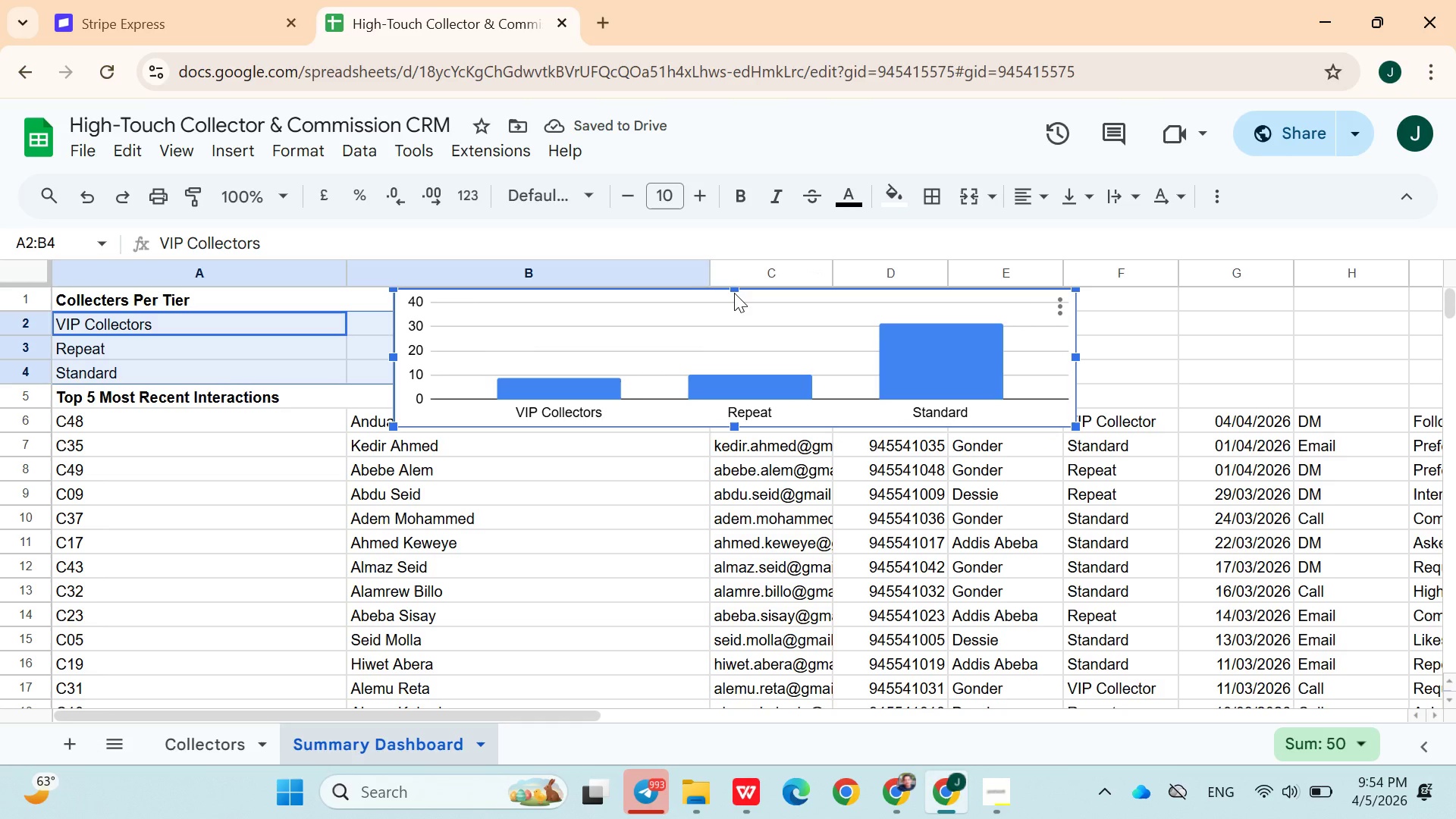 
left_click_drag(start_coordinate=[734, 290], to_coordinate=[743, 339])
 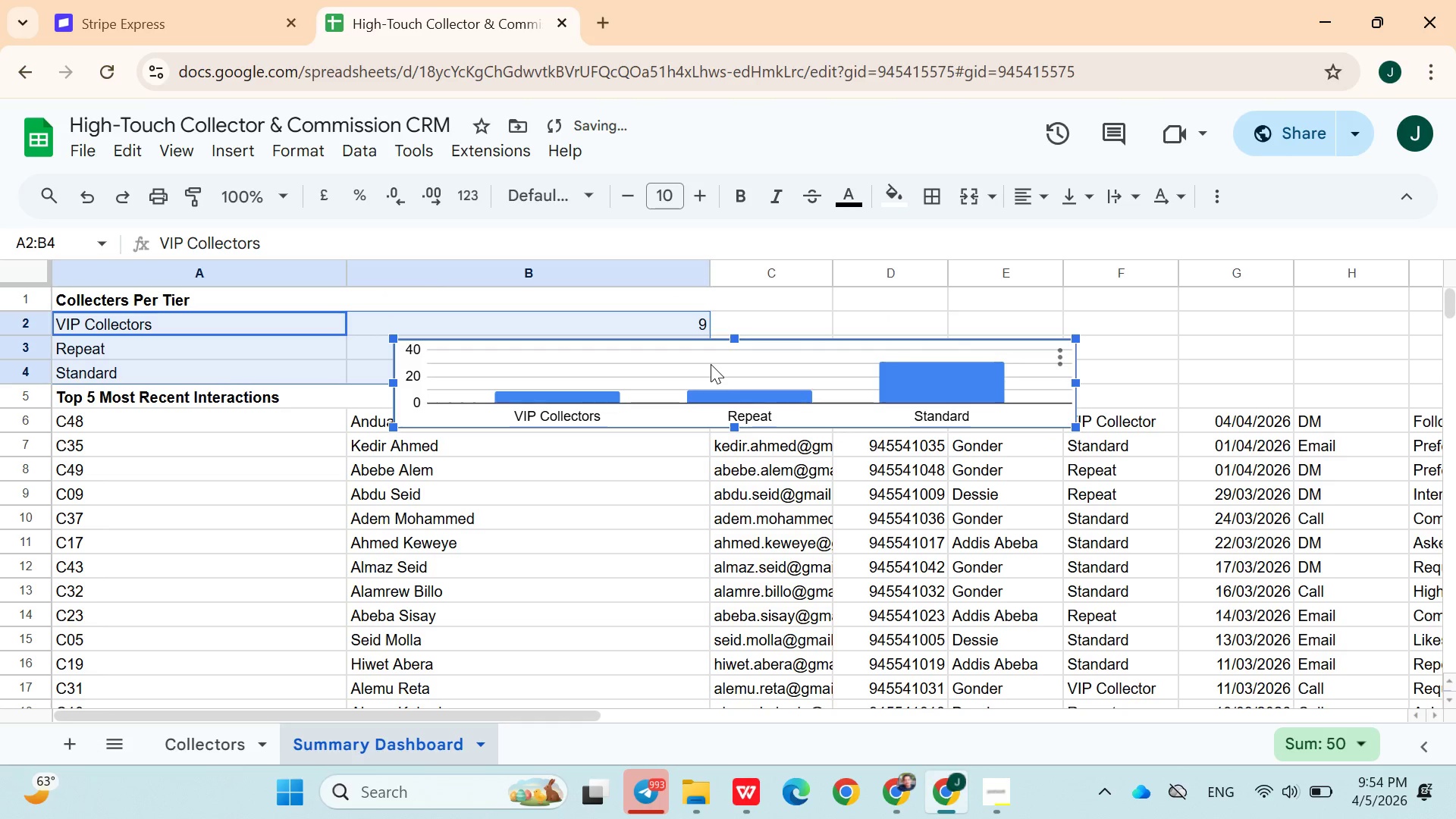 
left_click_drag(start_coordinate=[711, 364], to_coordinate=[1052, 325])
 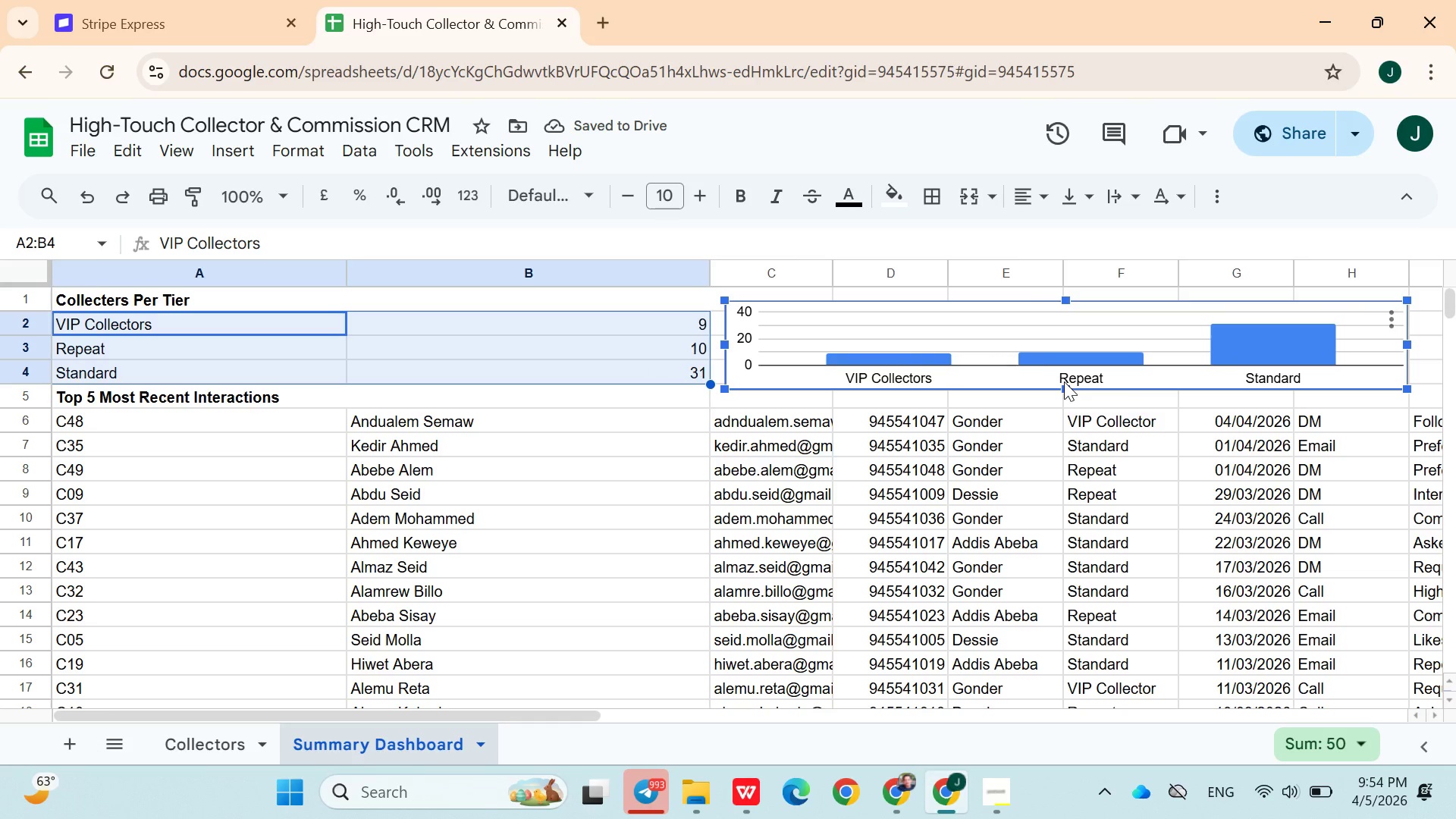 
left_click_drag(start_coordinate=[1064, 388], to_coordinate=[1065, 395])
 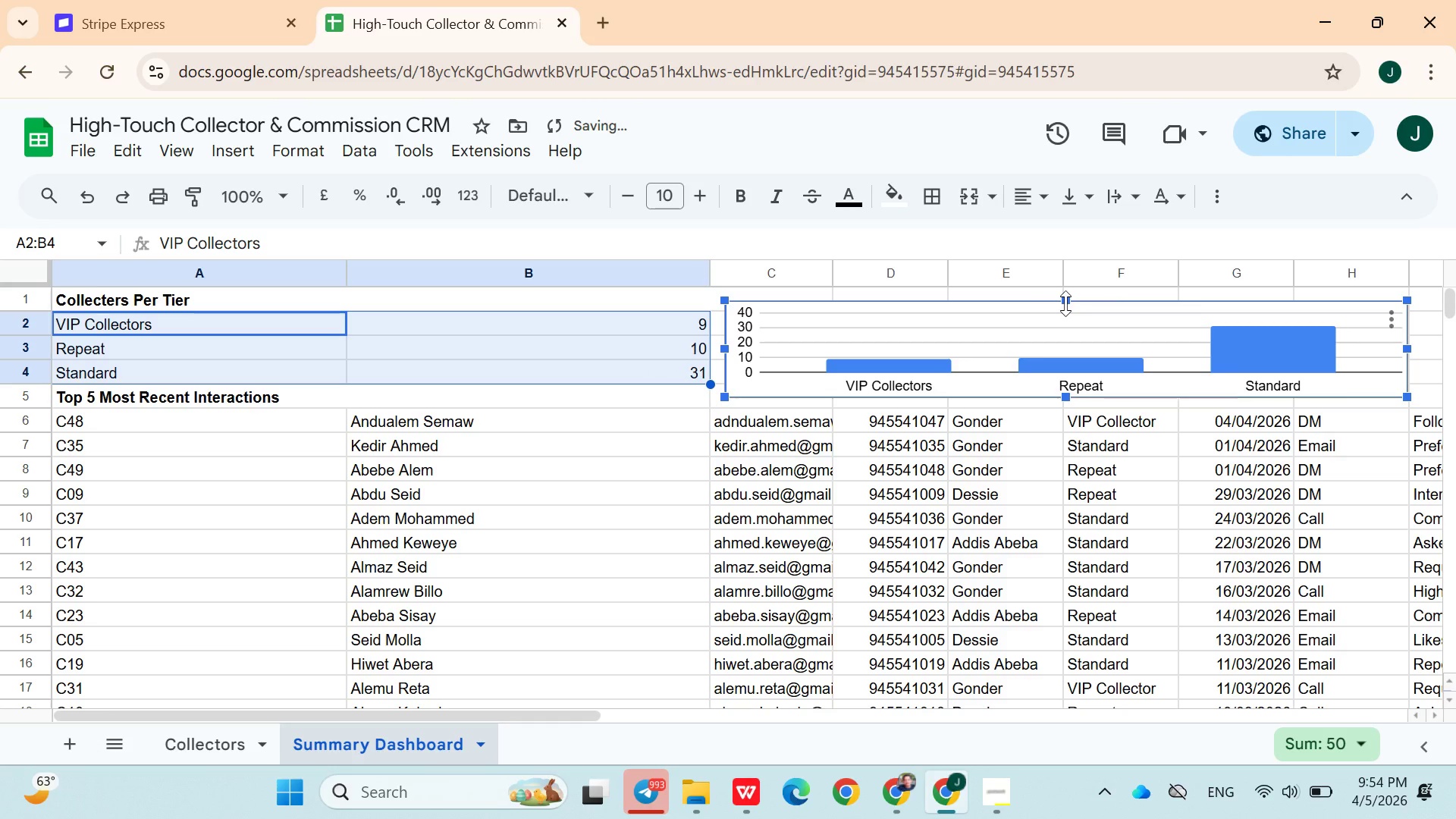 
left_click_drag(start_coordinate=[1065, 303], to_coordinate=[1062, 280])
 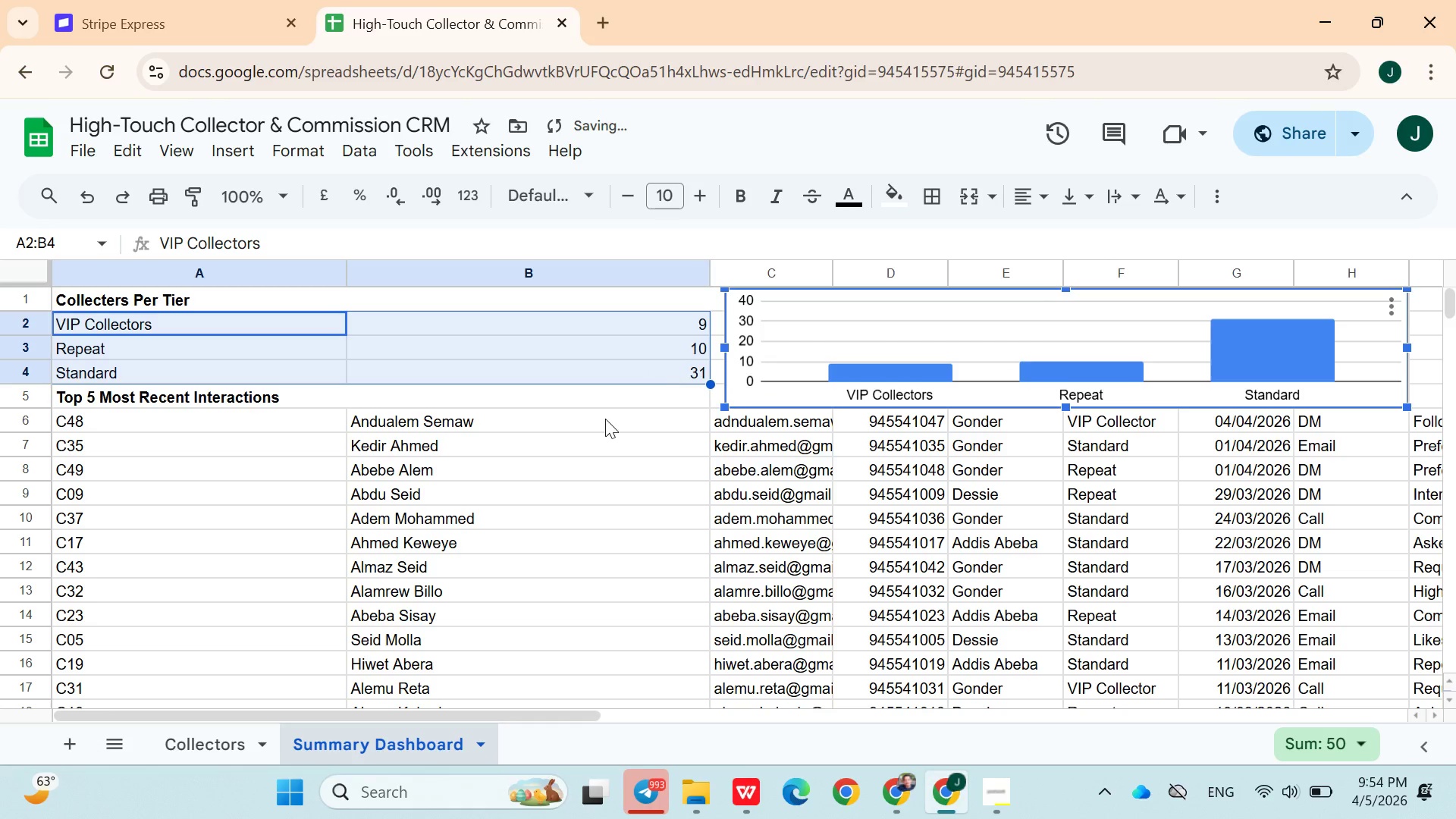 
left_click([587, 435])
 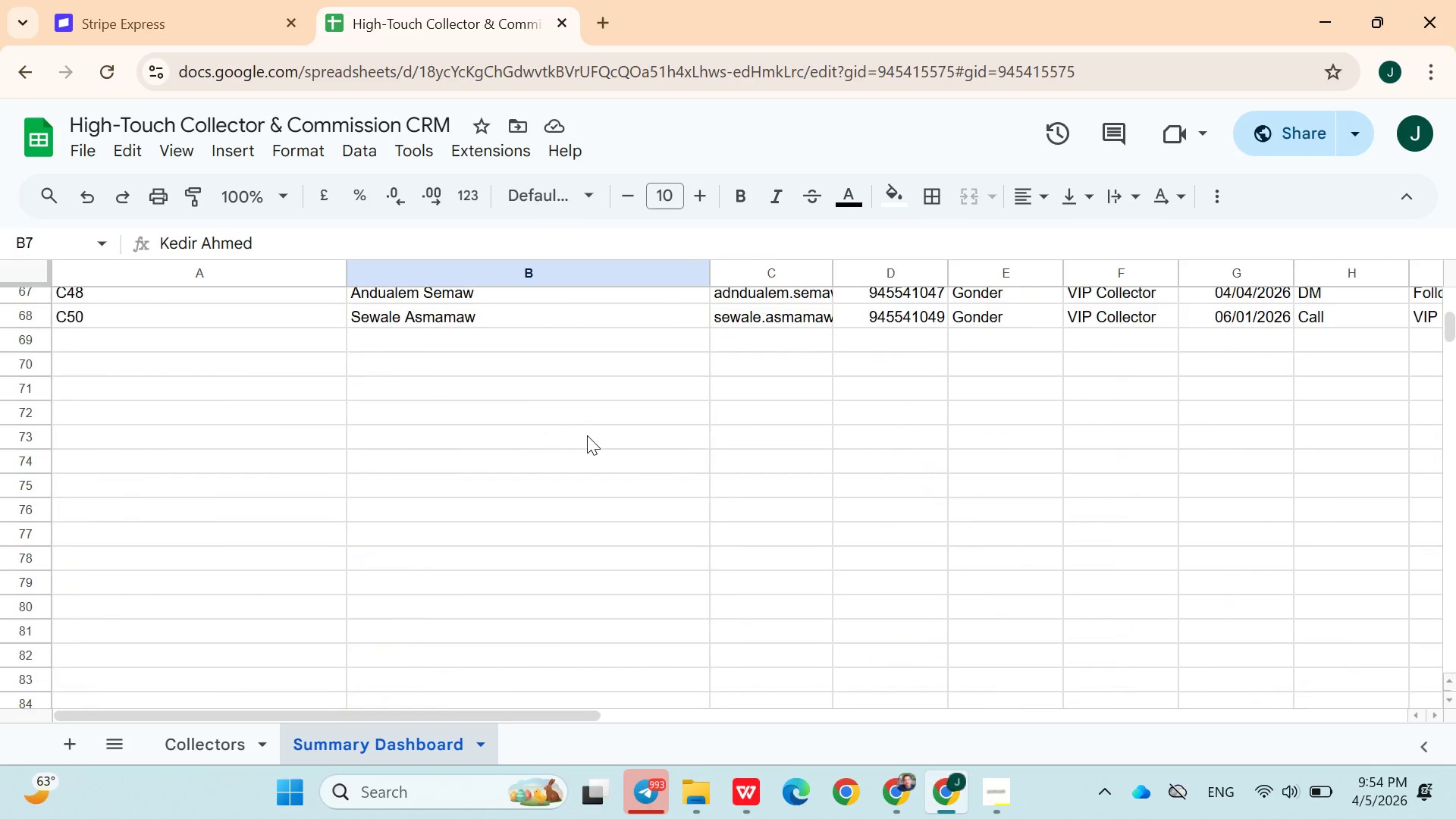 
wait(11.45)
 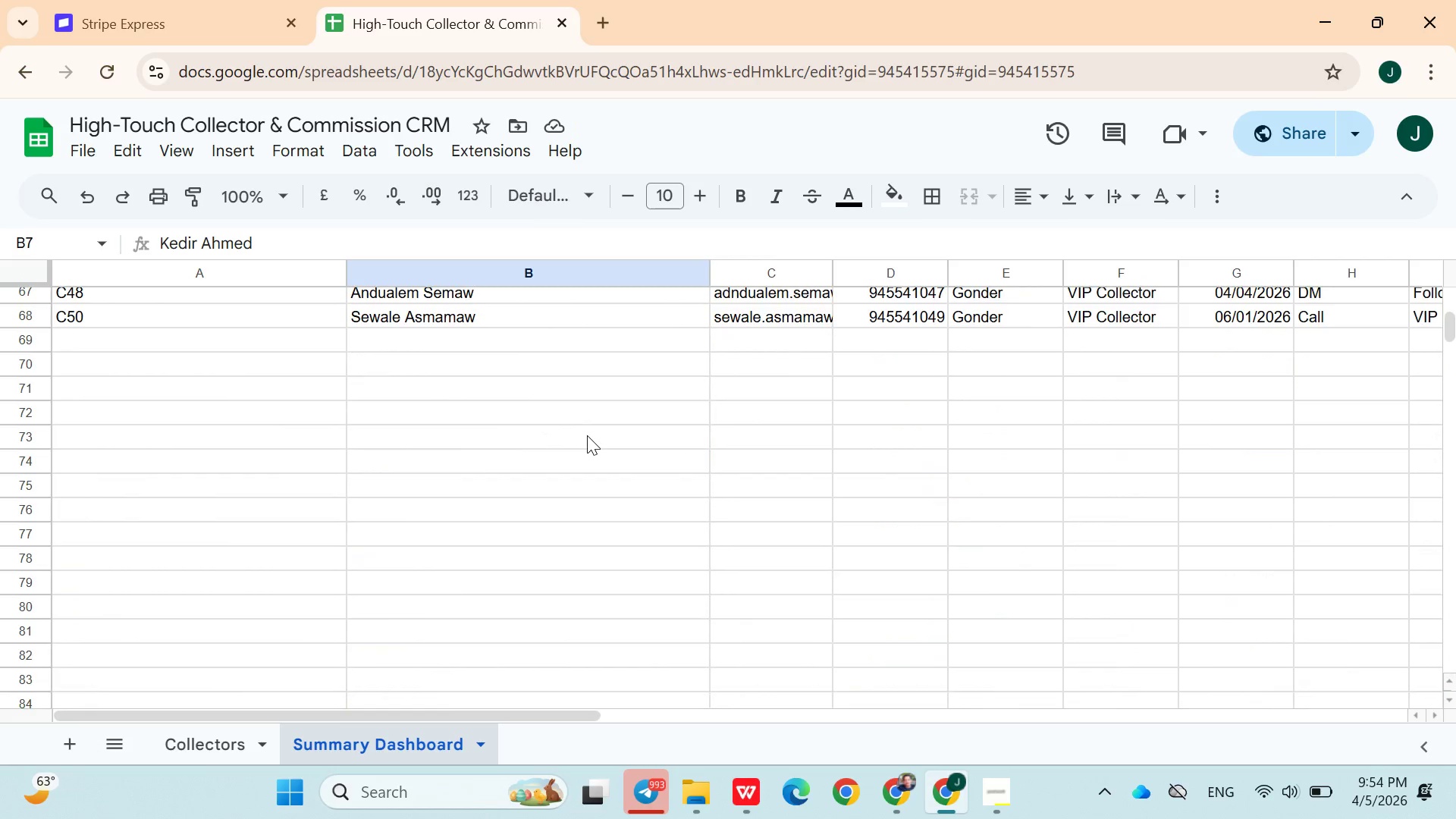 
left_click([228, 738])
 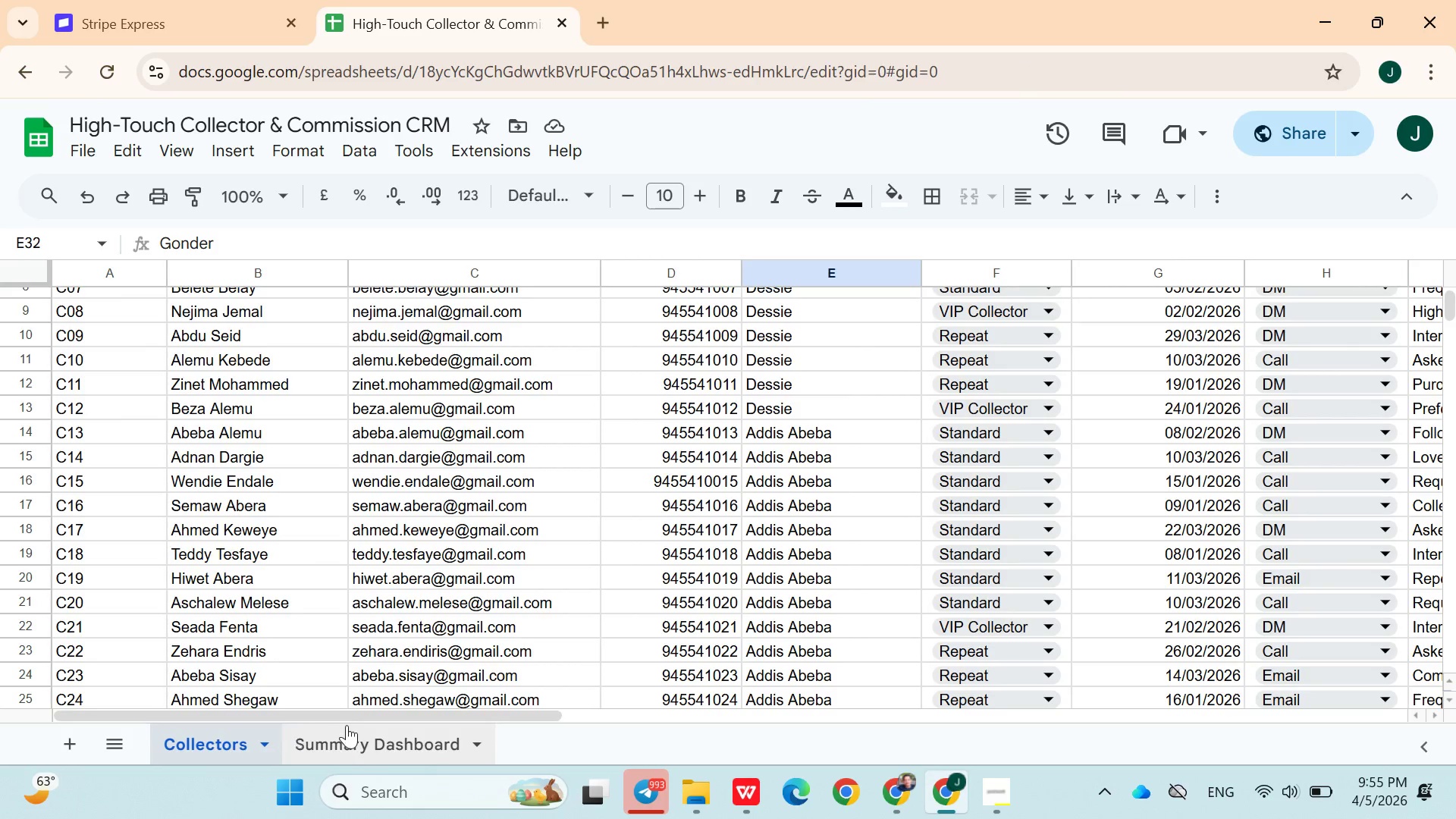 
left_click([352, 725])
 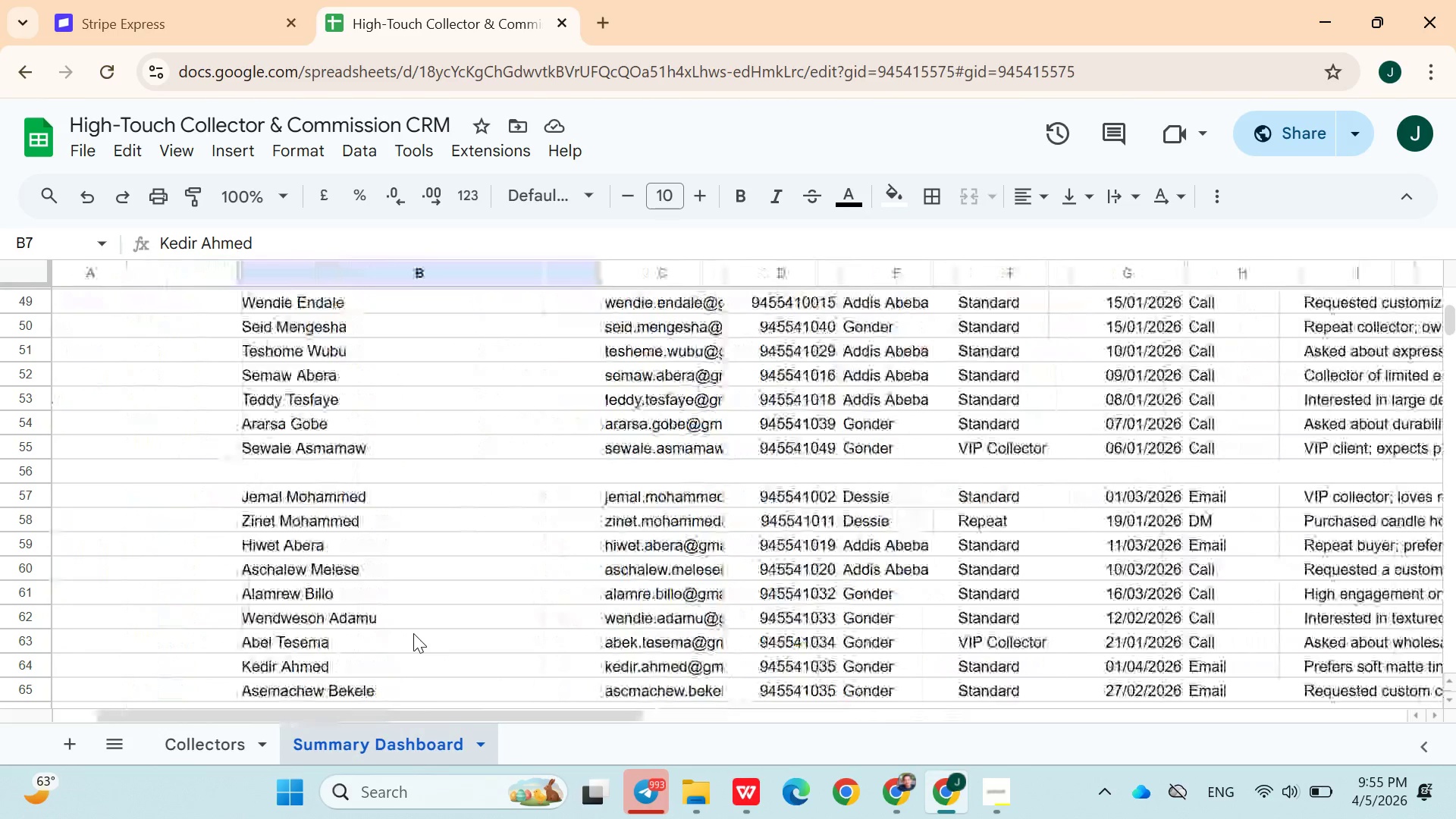 
wait(9.75)
 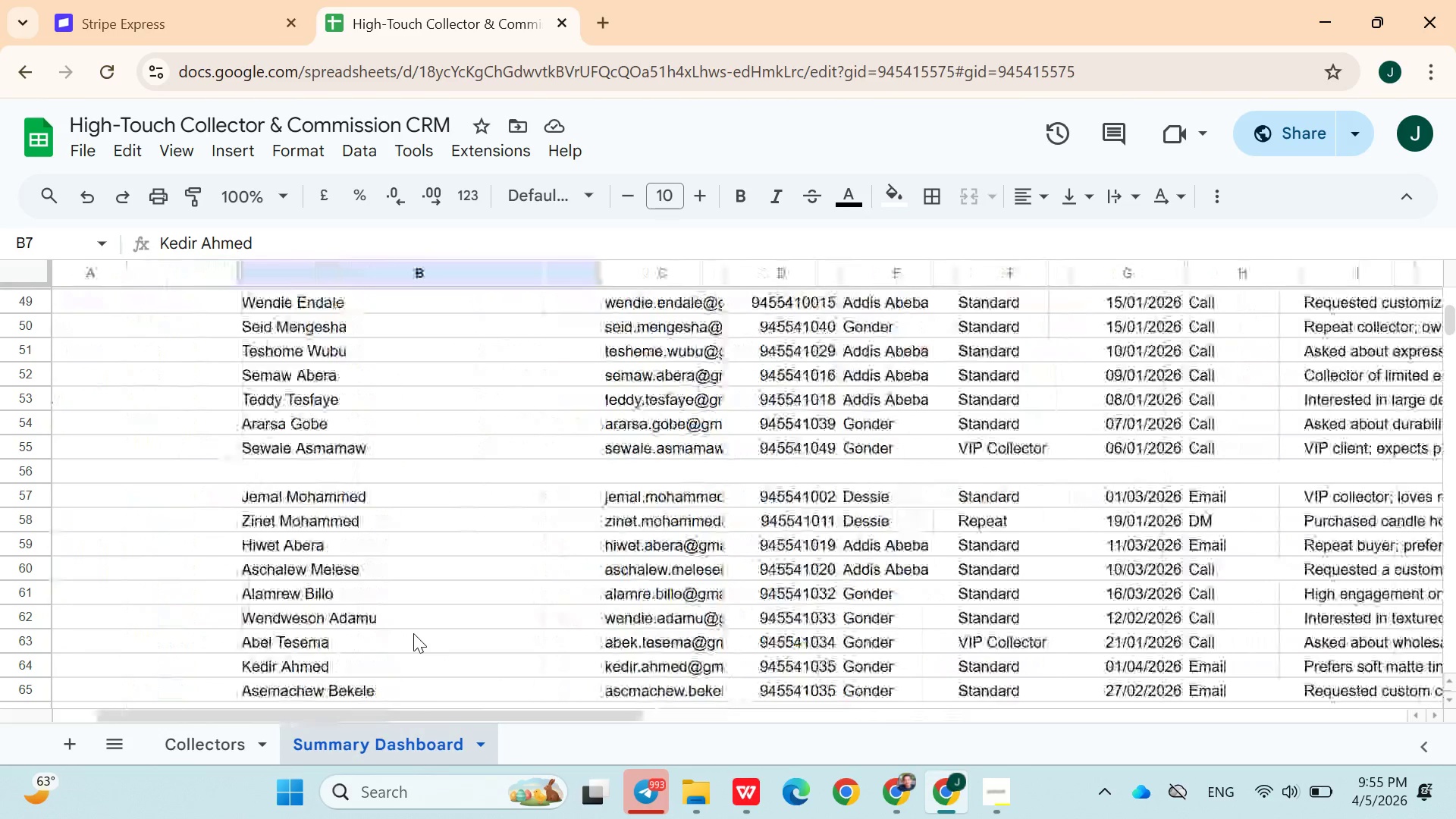 
left_click([521, 529])
 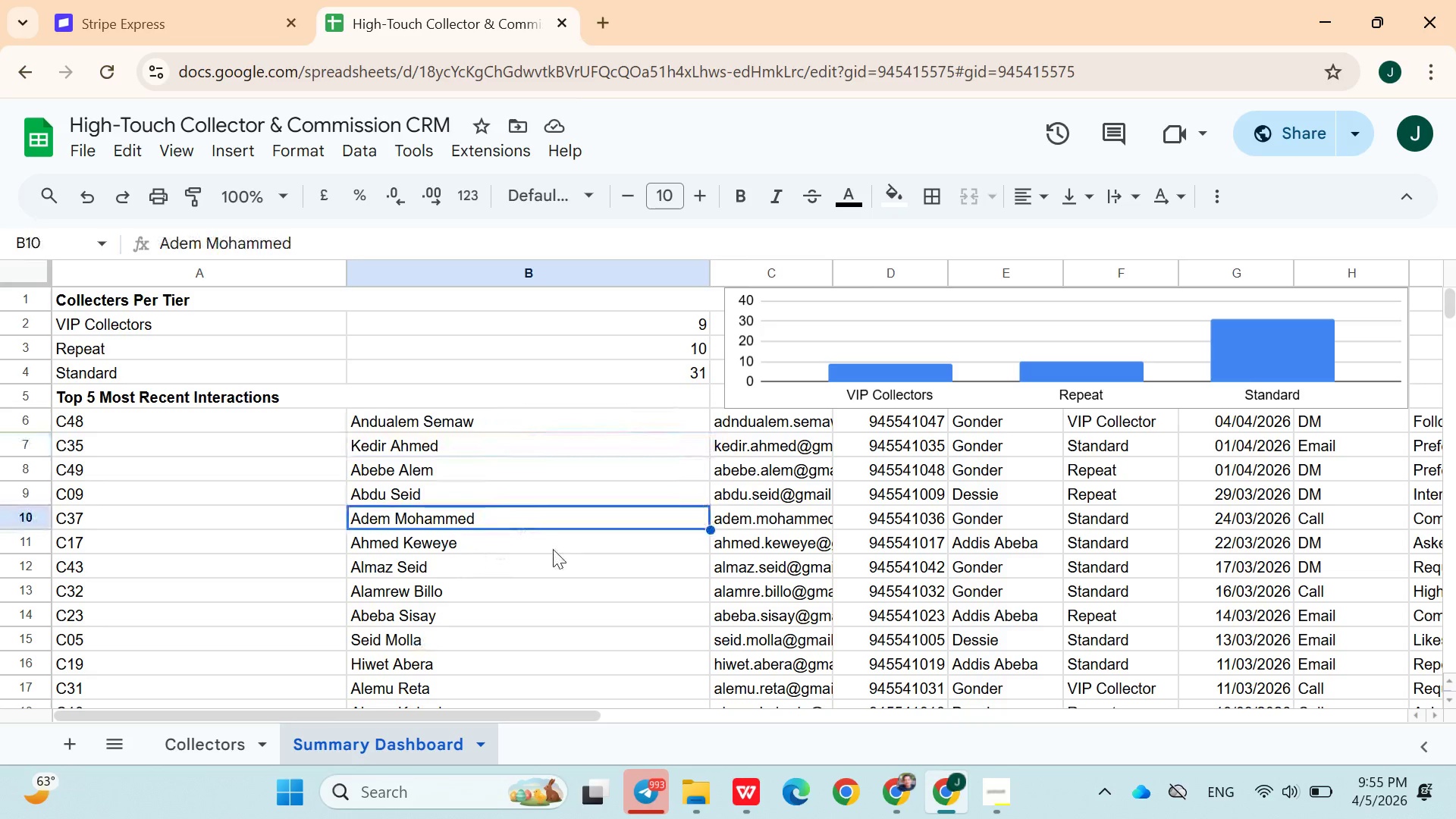 
wait(20.53)
 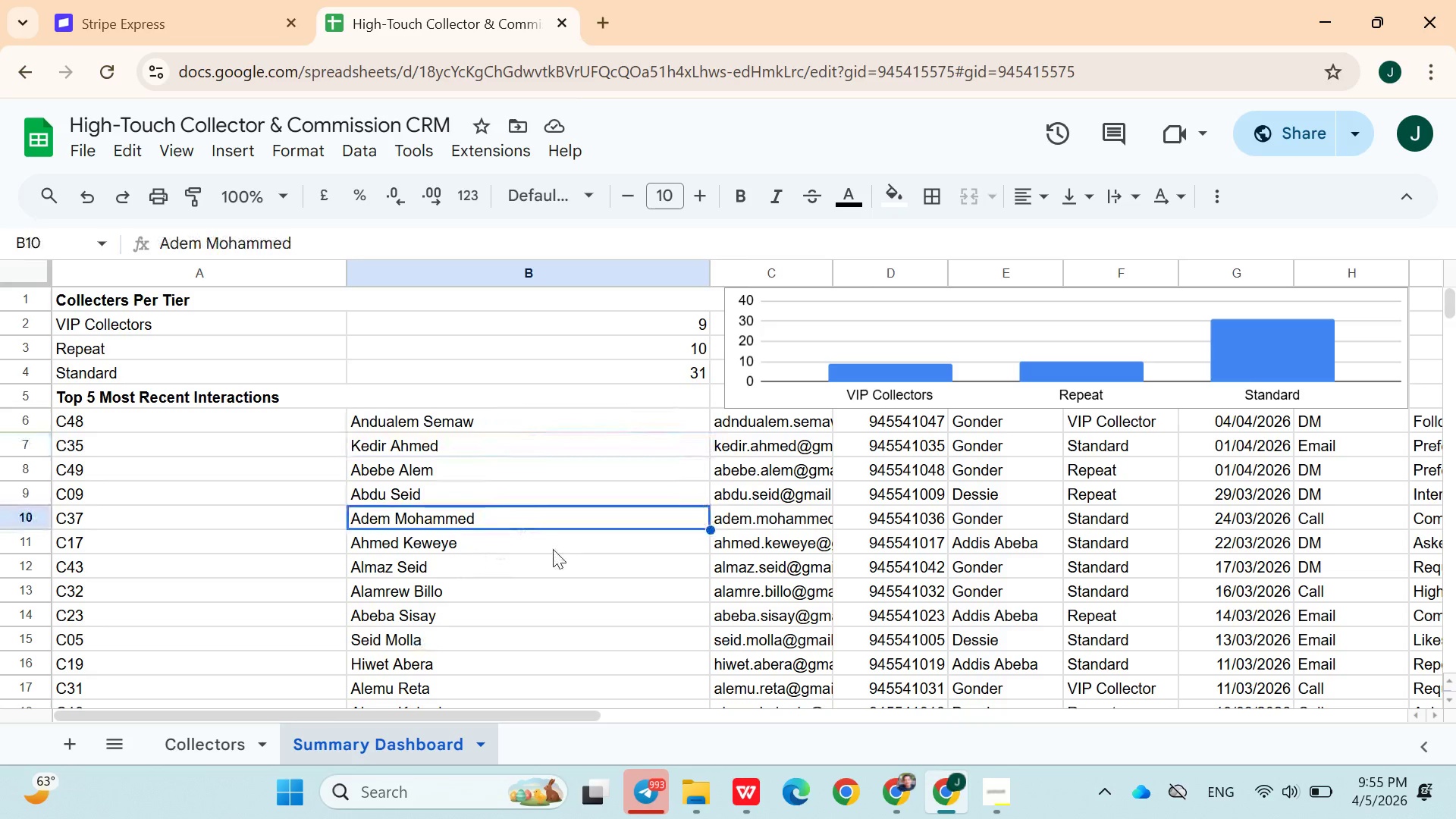 
left_click([581, 570])
 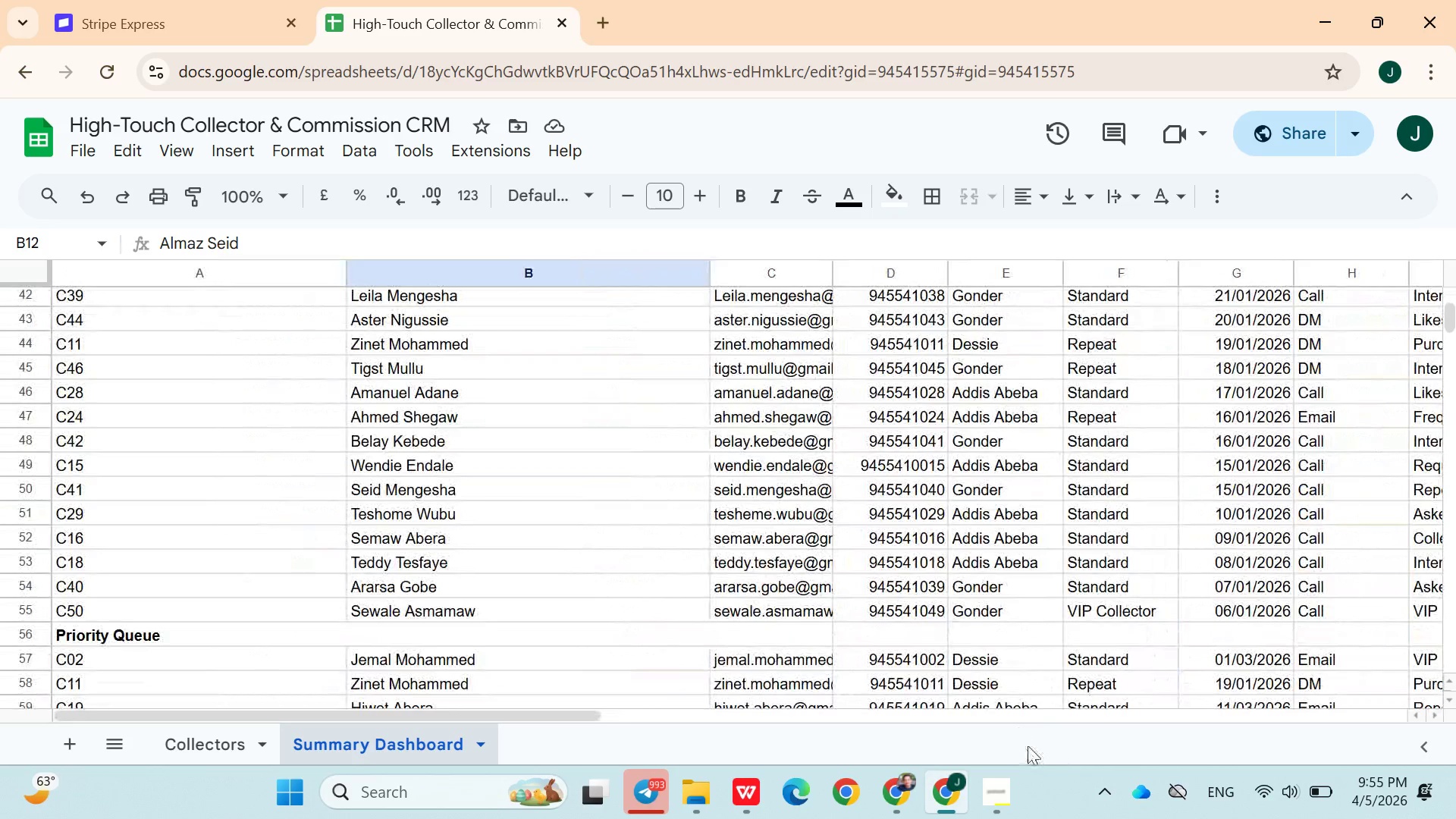 
left_click([1003, 802])